 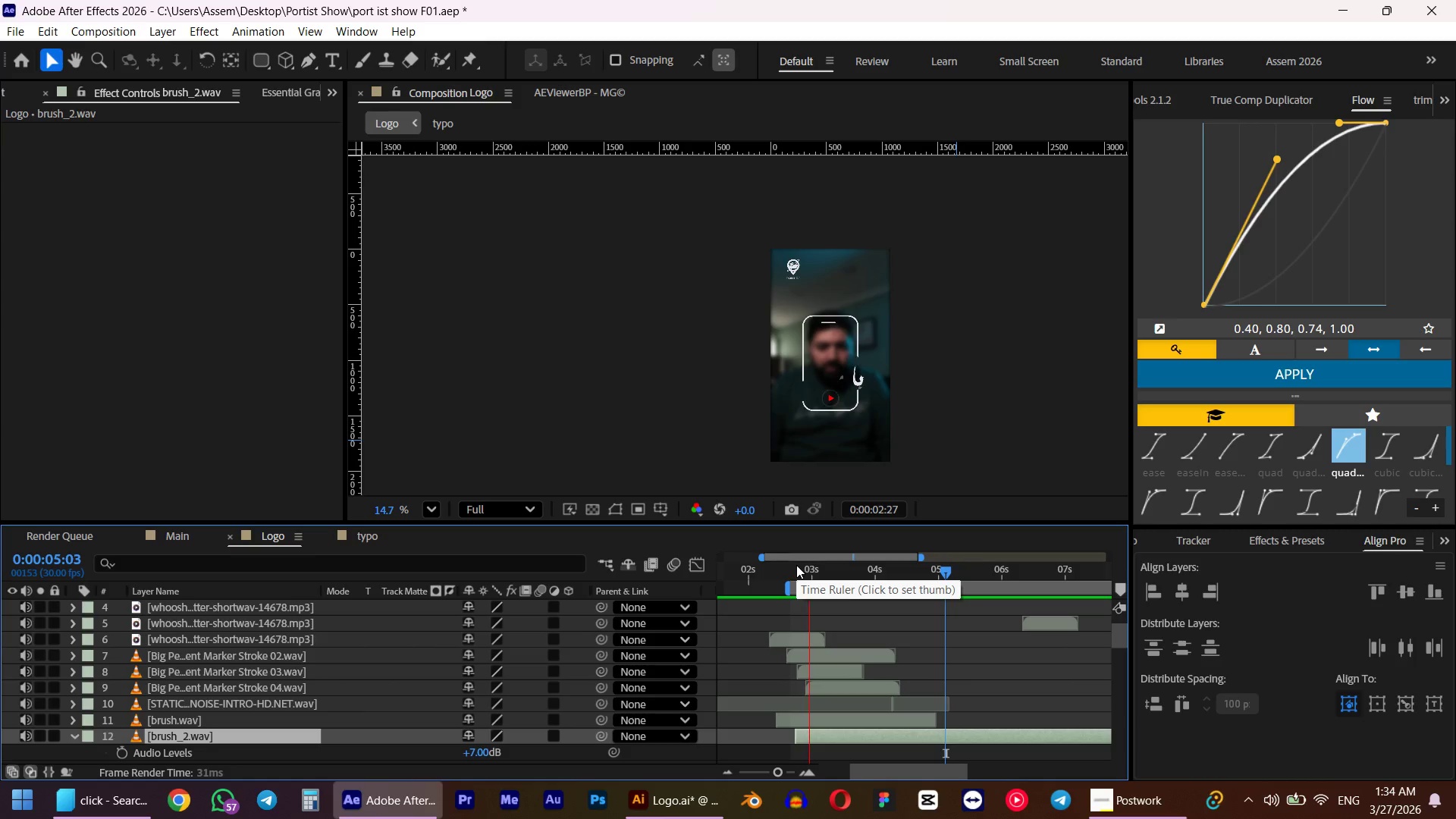 
key(Space)
 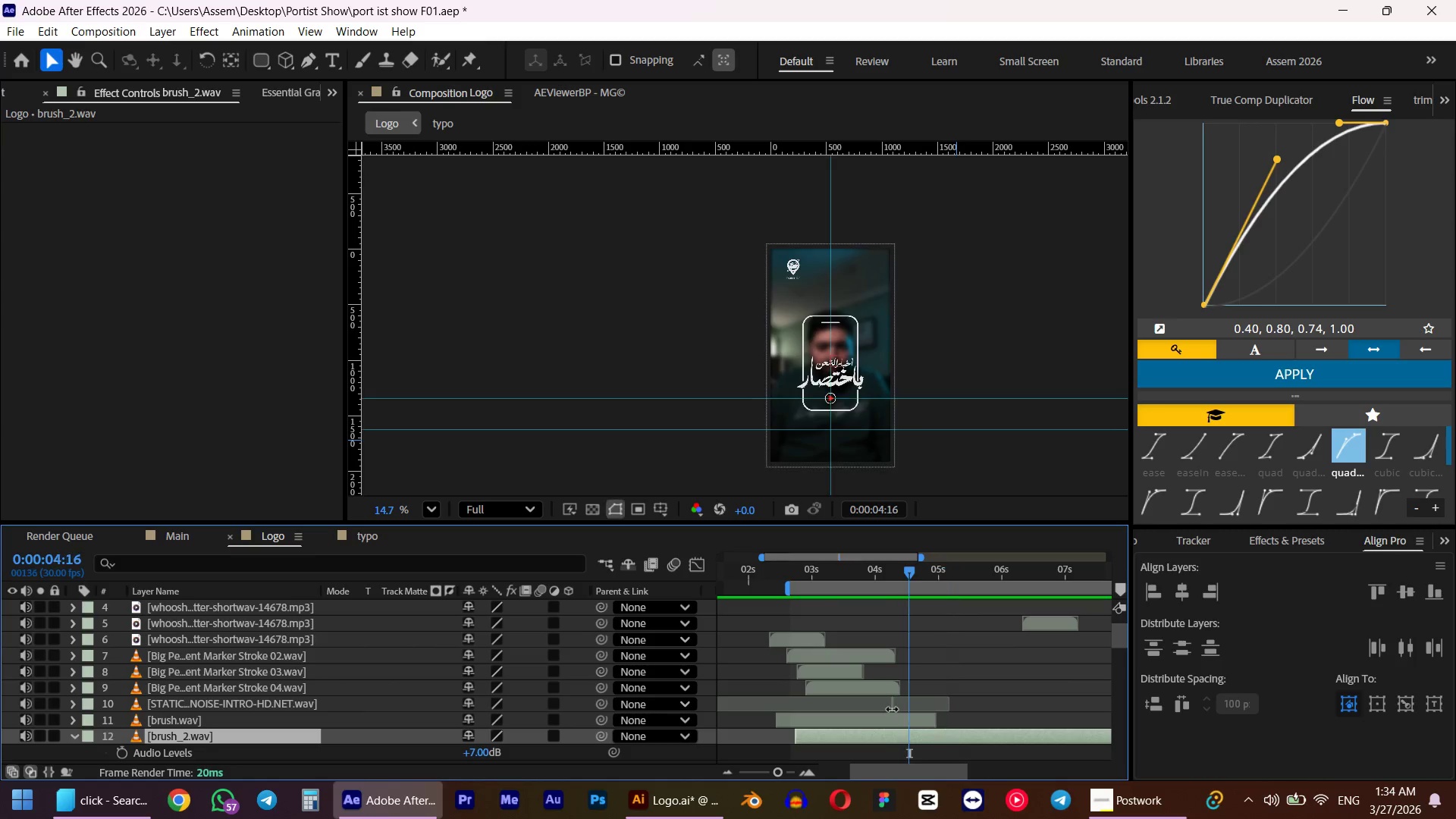 
left_click([892, 709])
 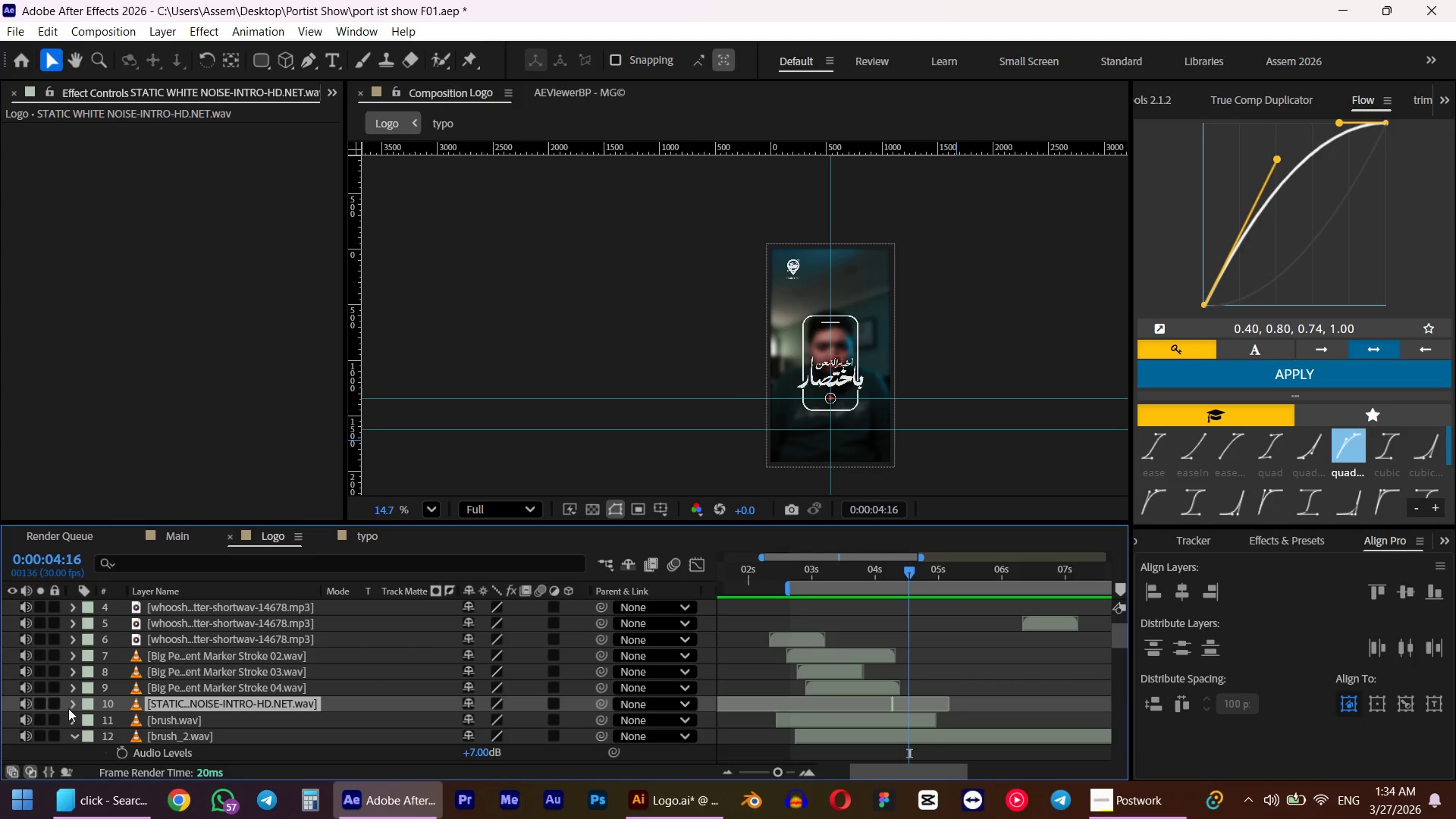 
left_click([25, 698])
 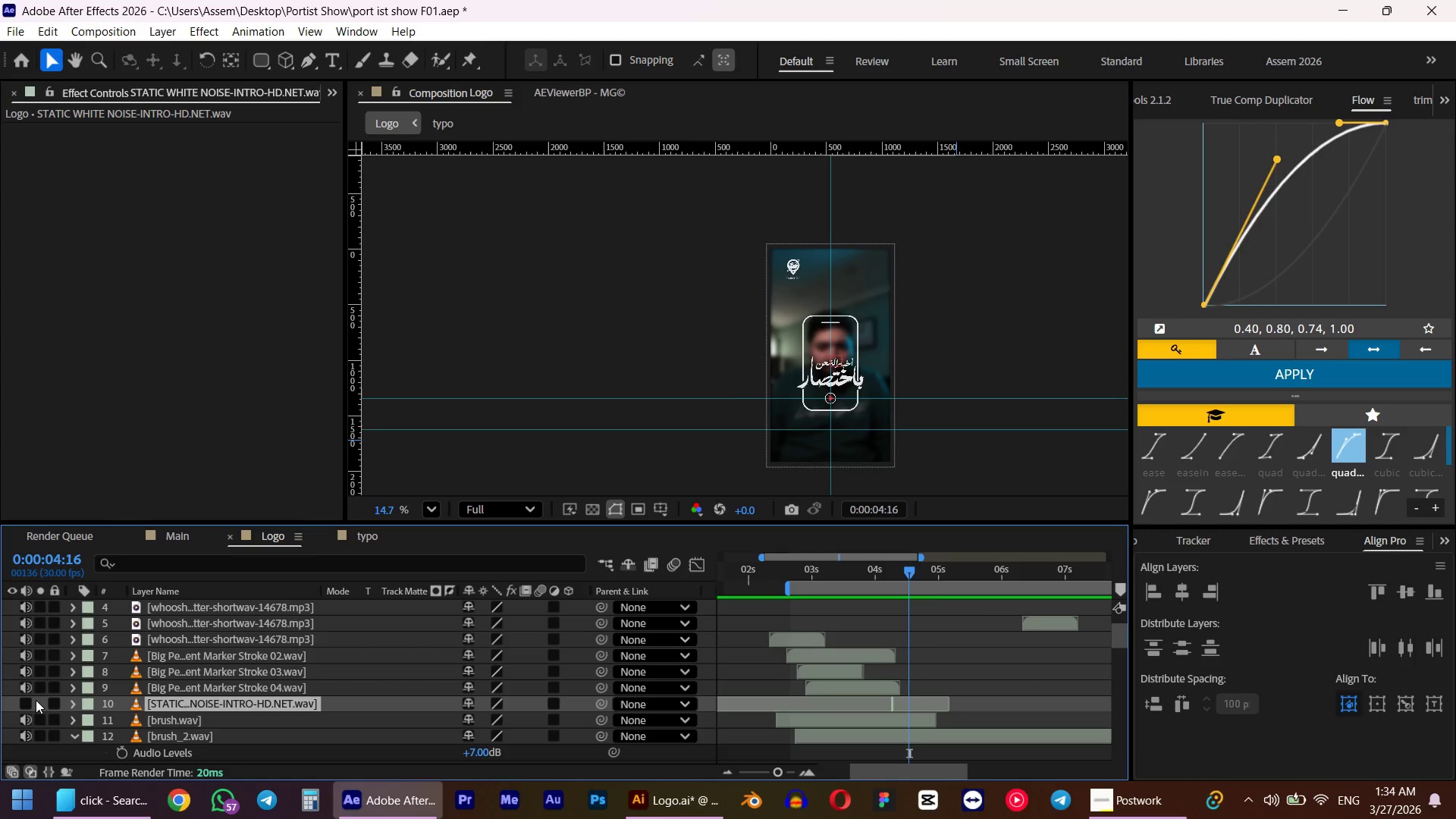 
key(Numpad0)
 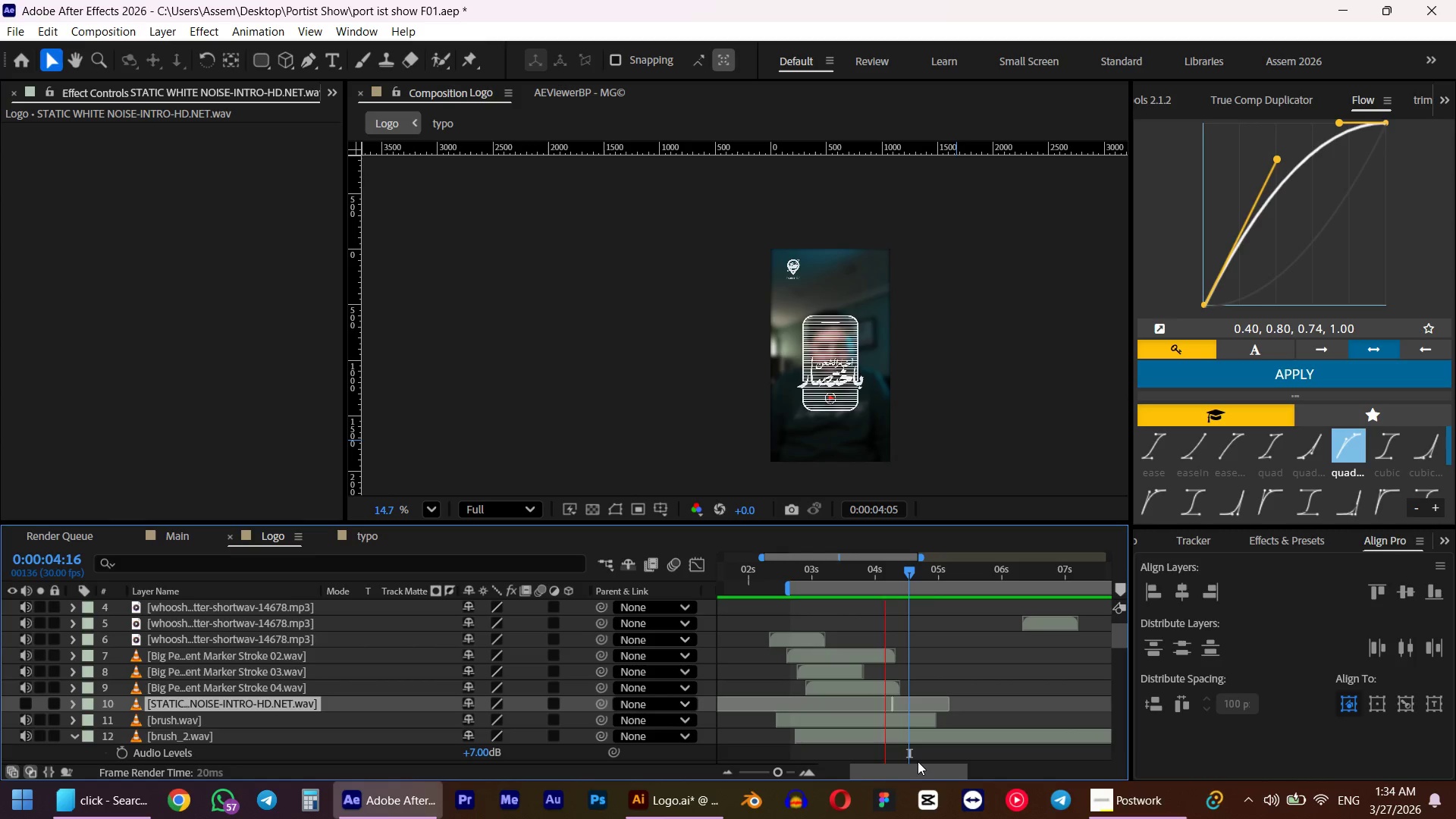 
key(Space)
 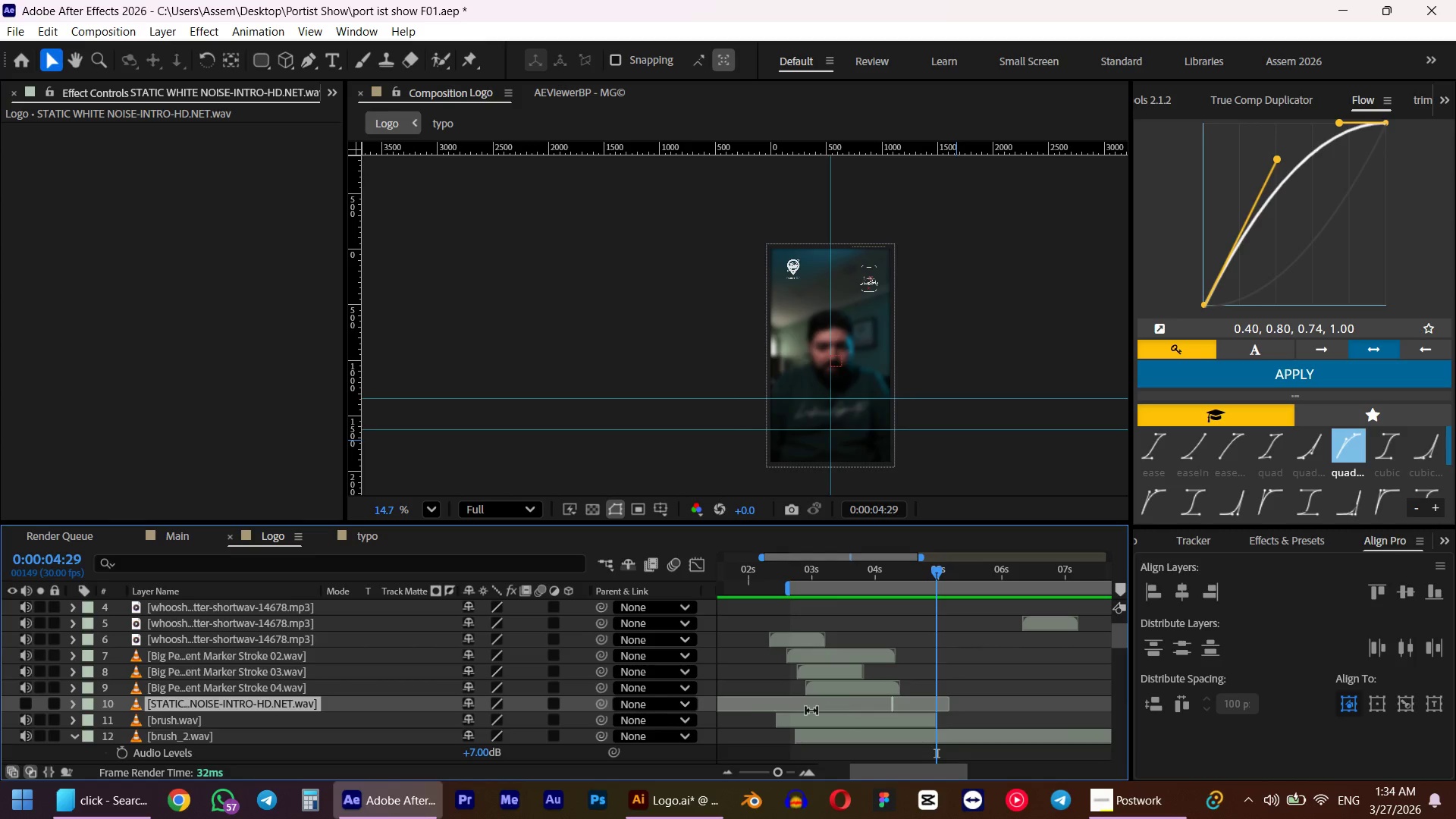 
key(Control+Z)
 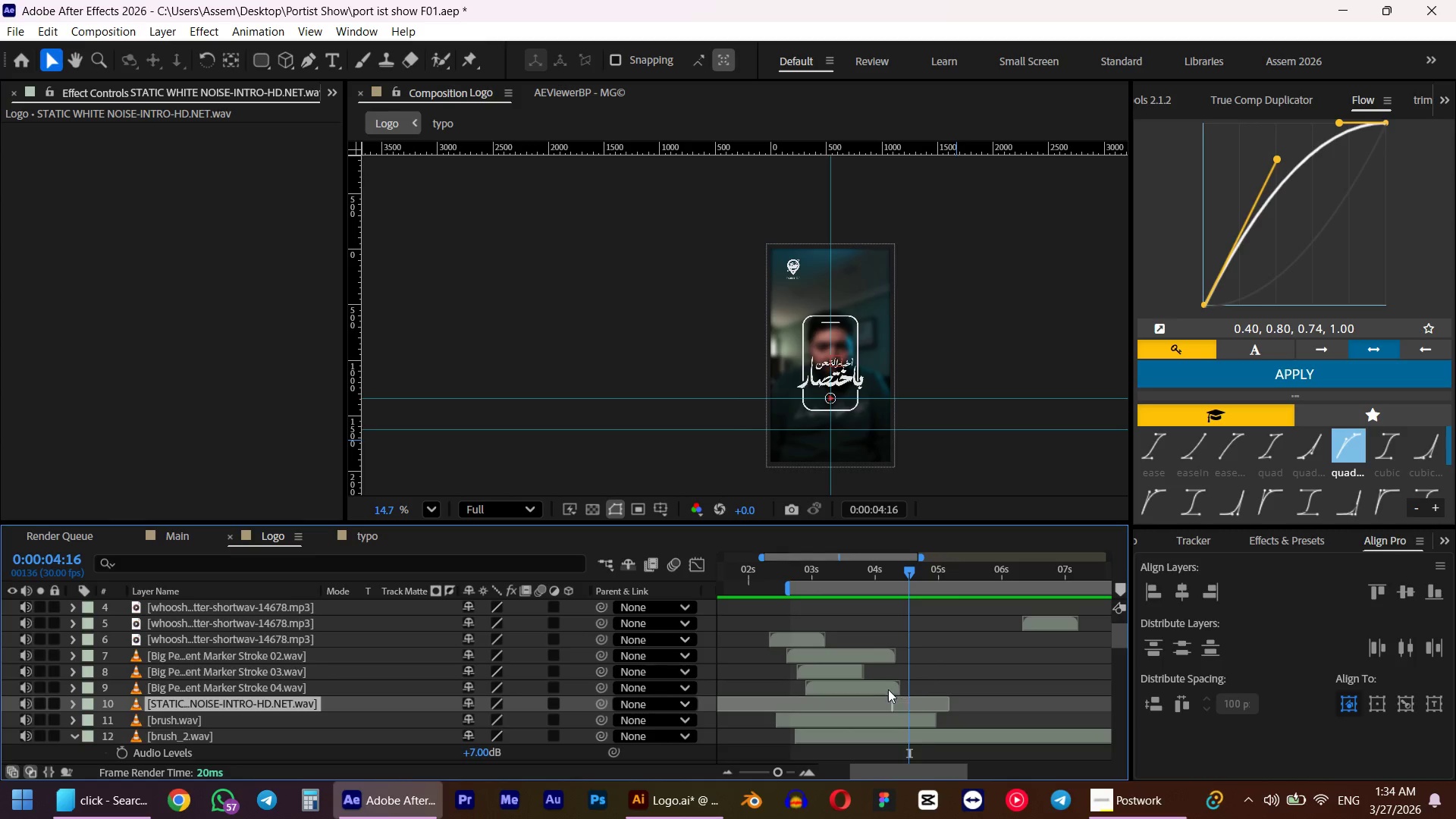 
scroll: coordinate [880, 688], scroll_direction: down, amount: 2.0
 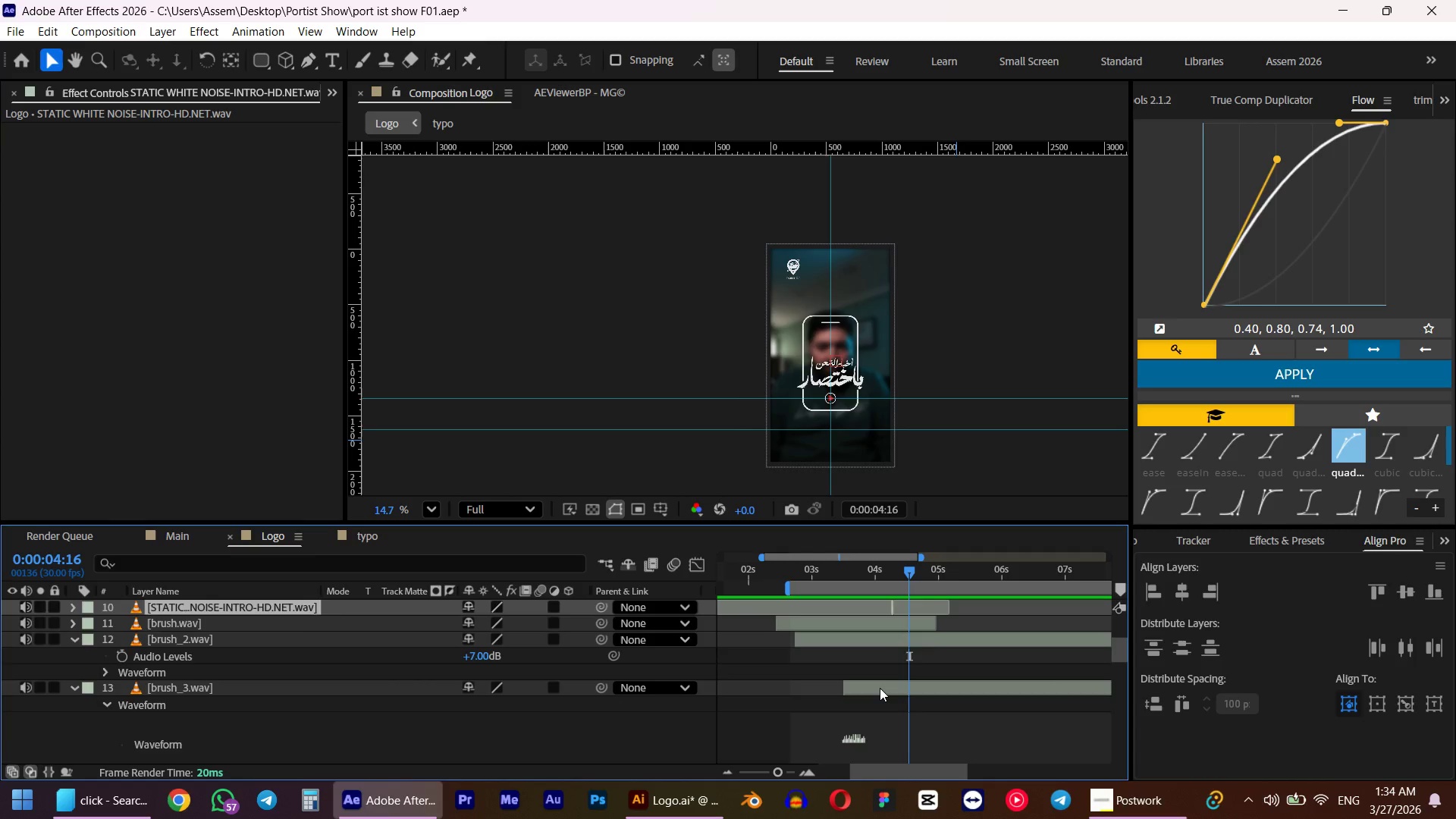 
scroll: coordinate [880, 688], scroll_direction: none, amount: 0.0
 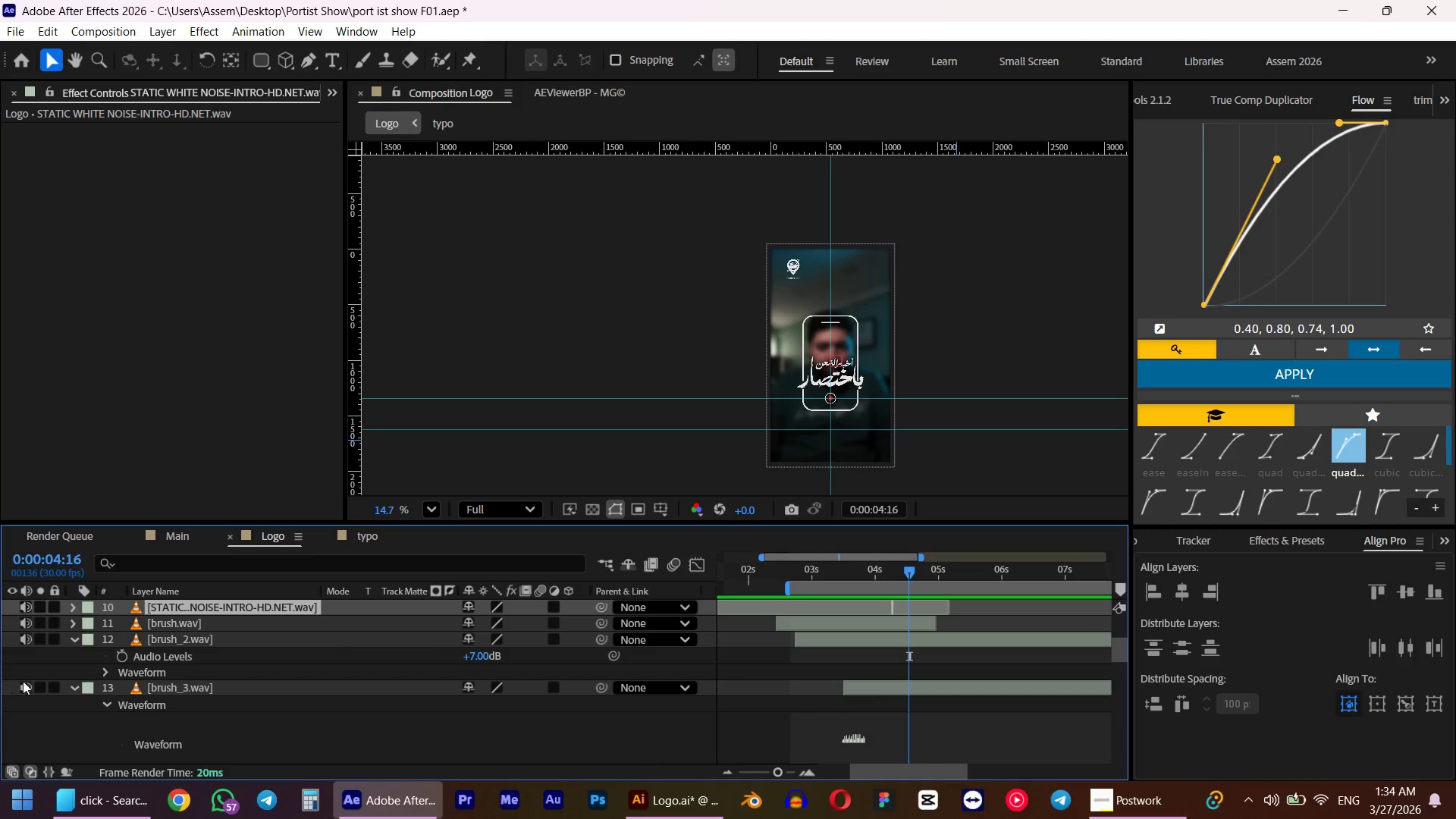 
left_click([75, 689])
 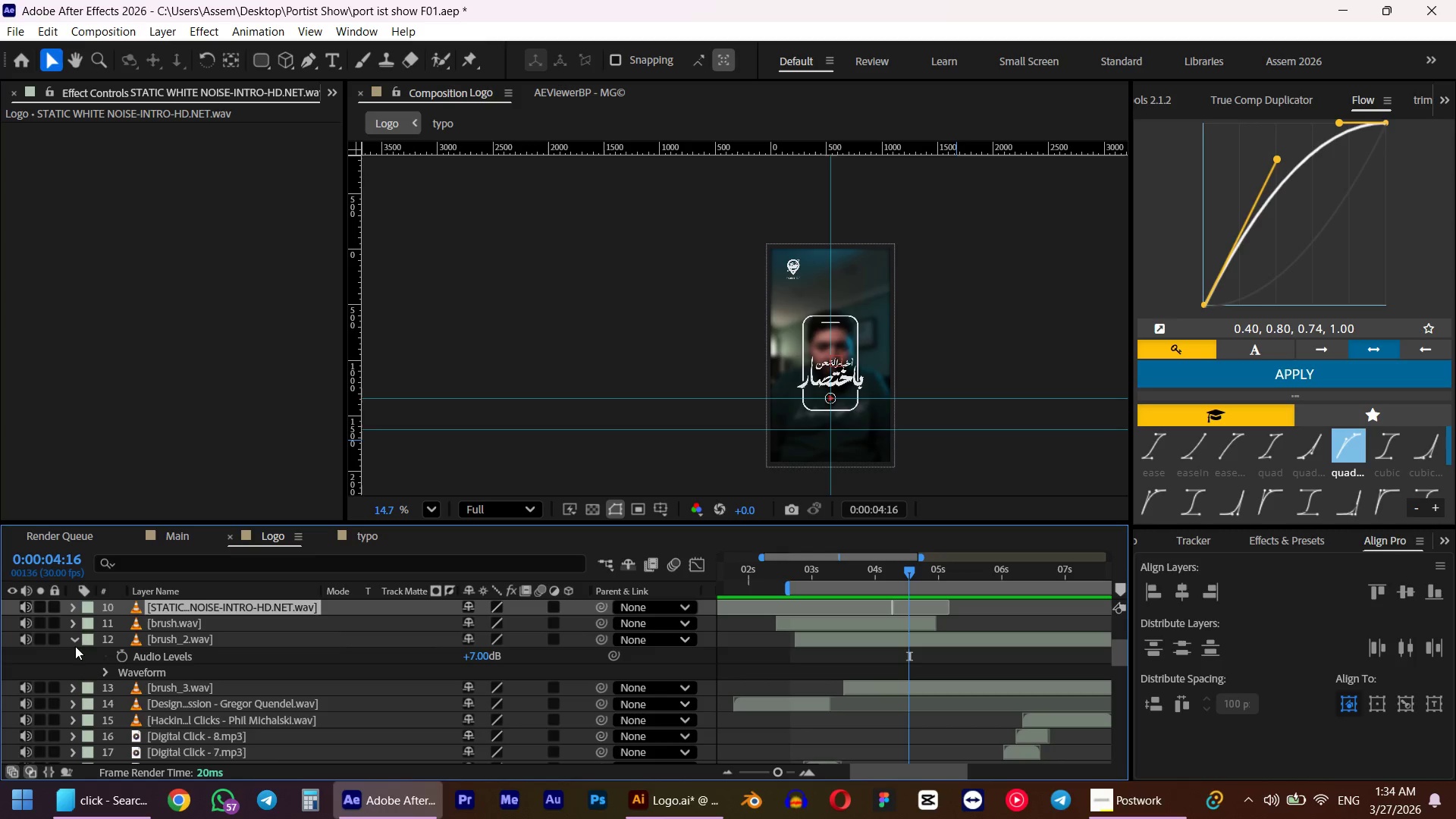 
left_click([75, 642])
 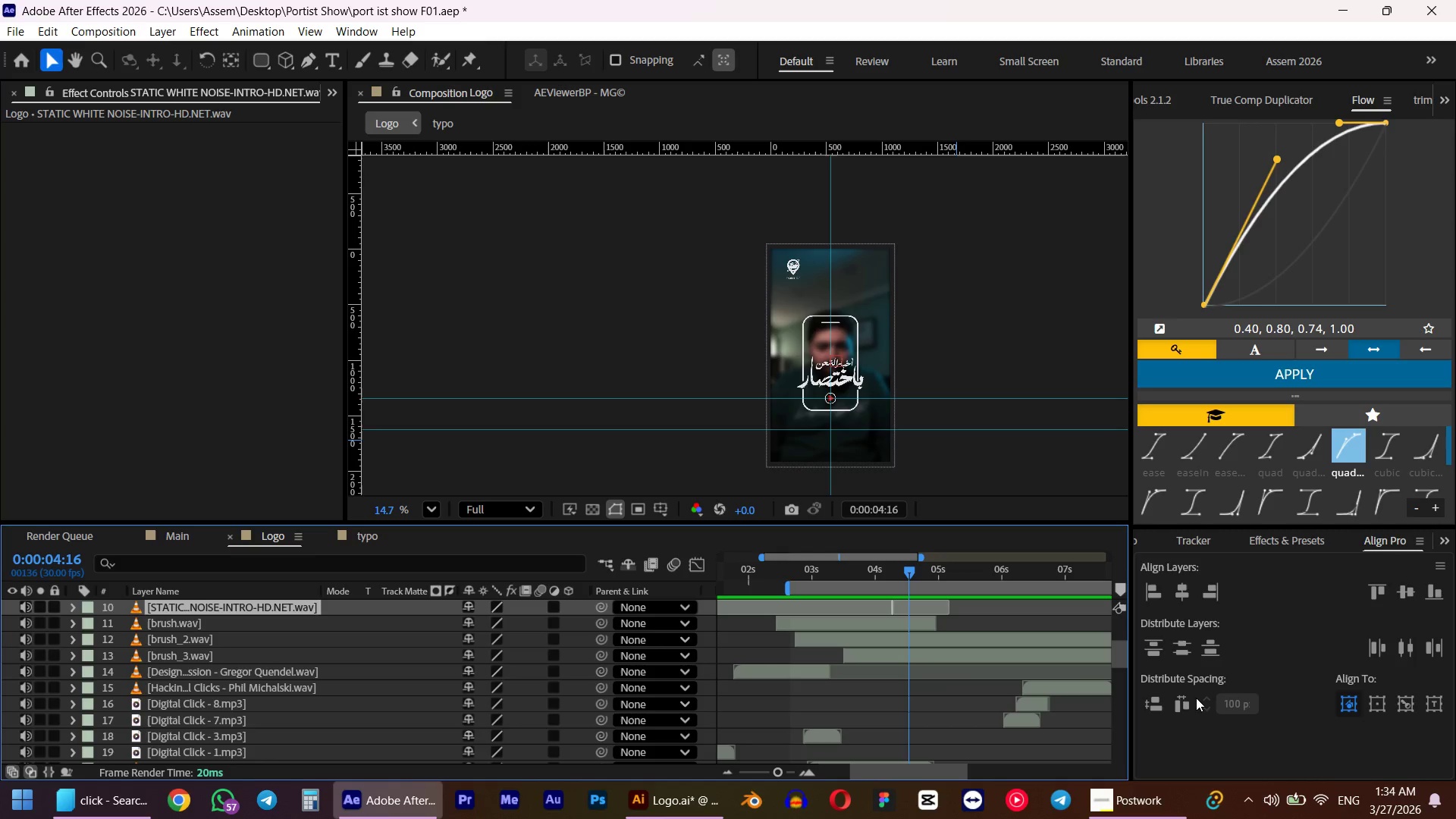 
scroll: coordinate [931, 678], scroll_direction: up, amount: 5.0
 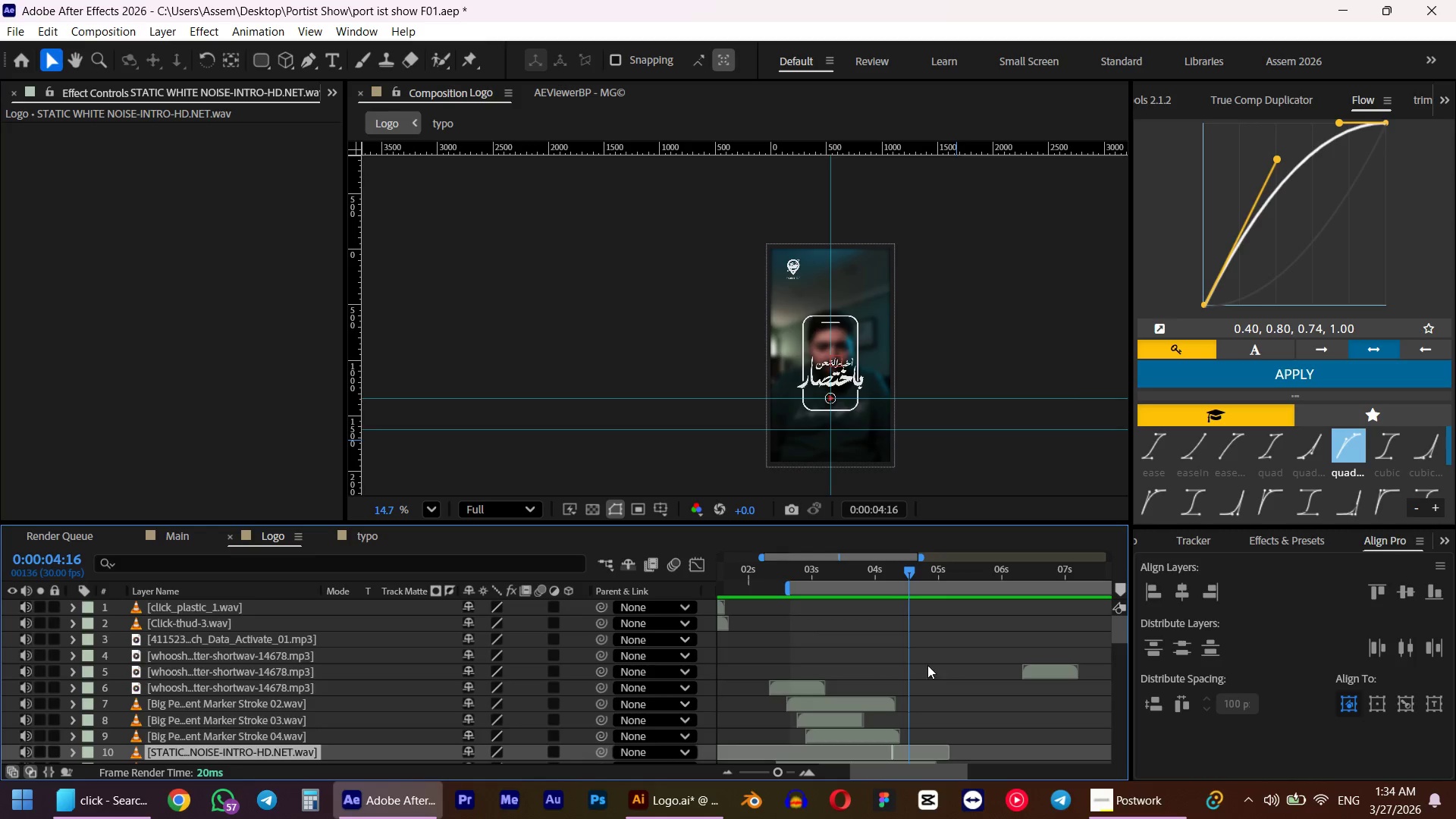 
scroll: coordinate [930, 665], scroll_direction: down, amount: 9.0
 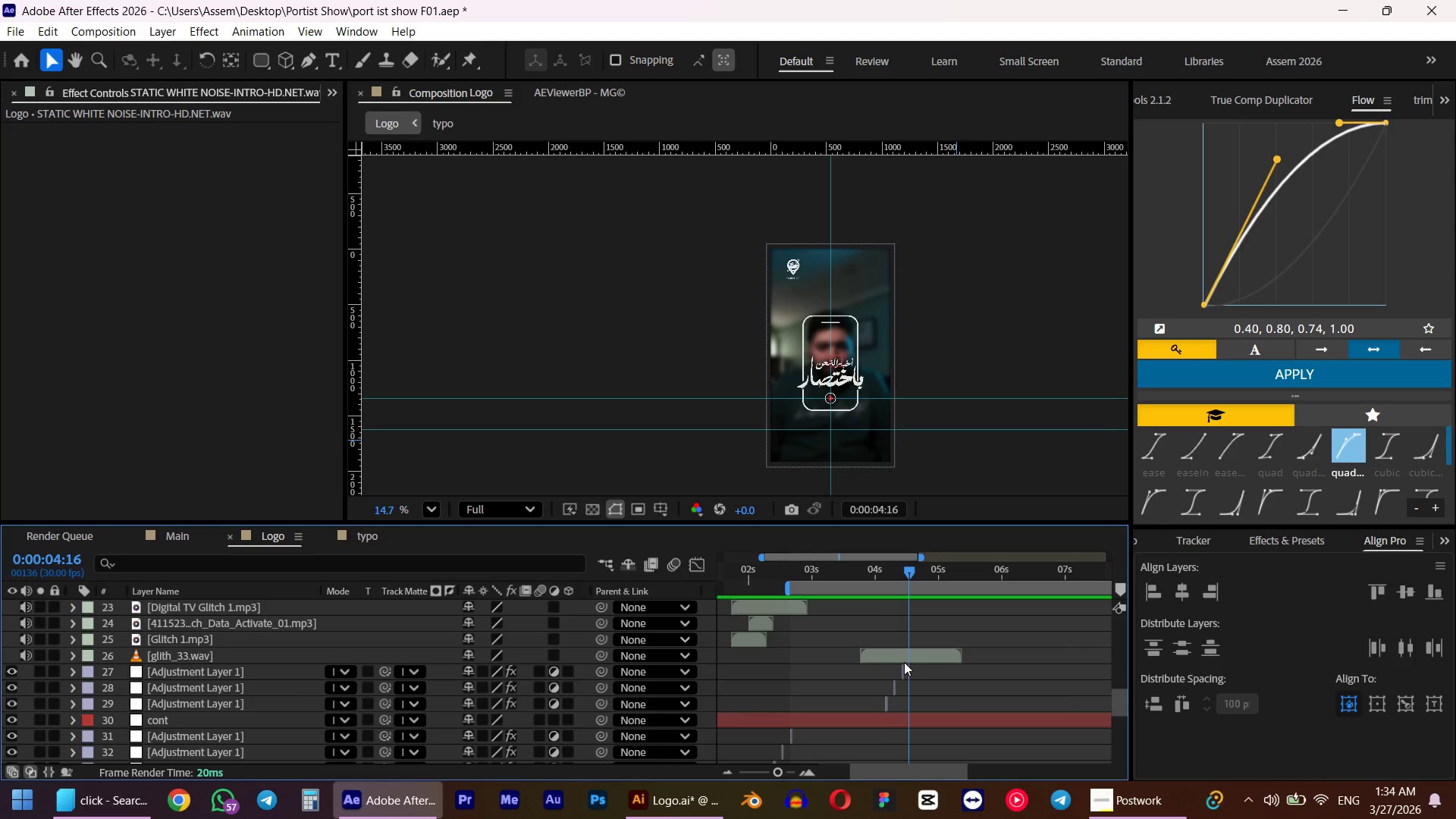 
left_click([904, 662])
 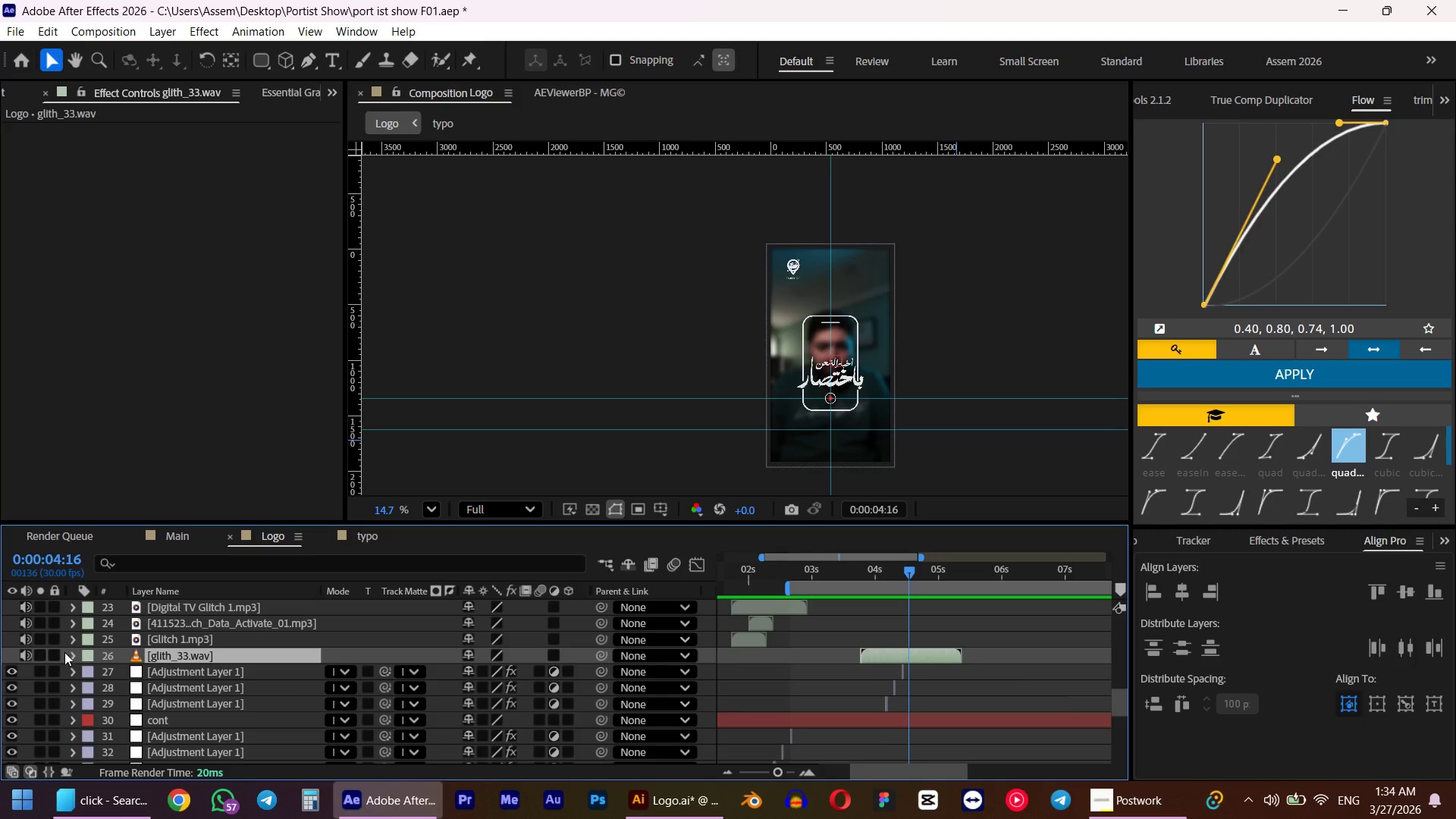 
left_click([23, 651])
 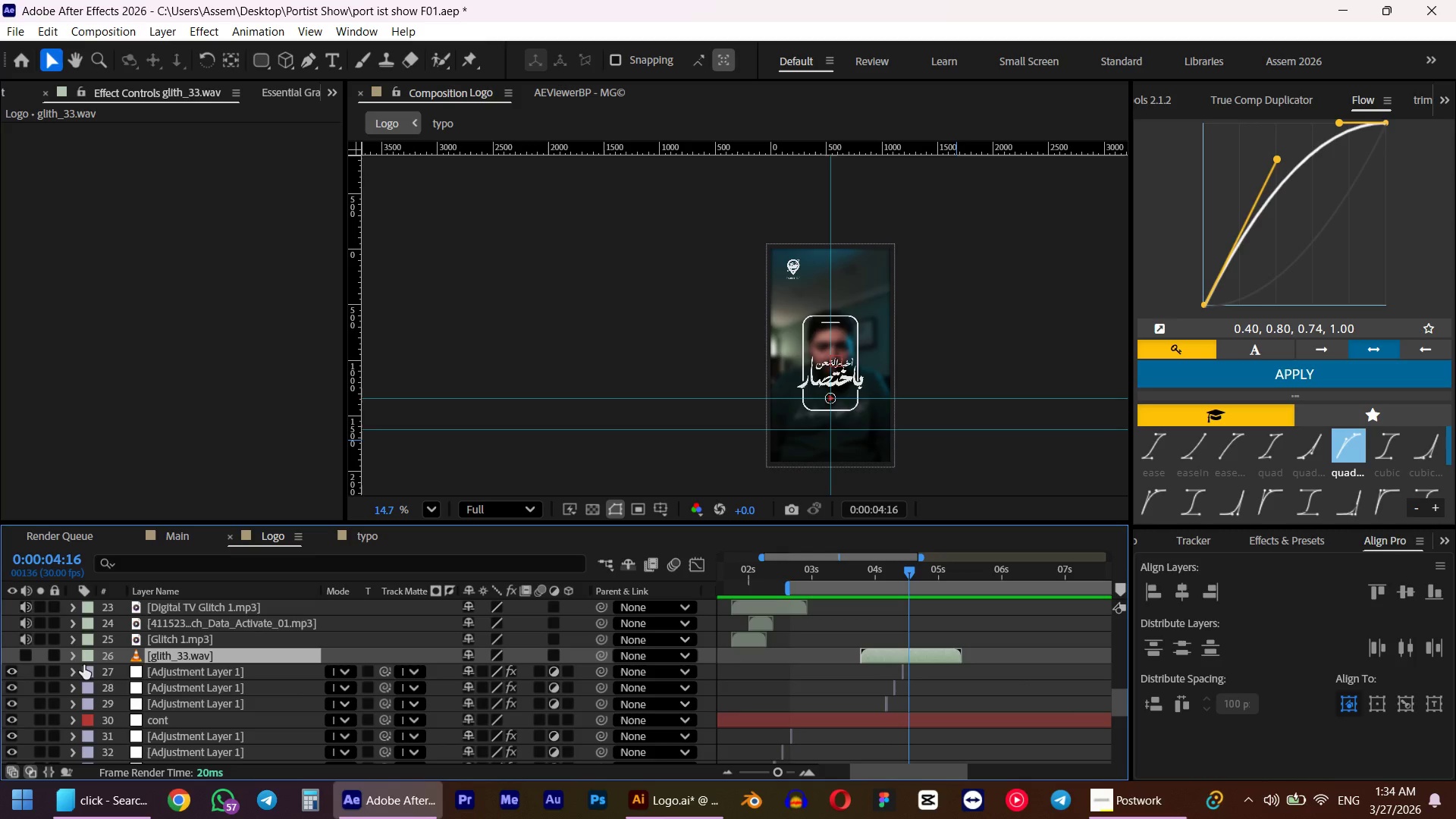 
key(Space)
 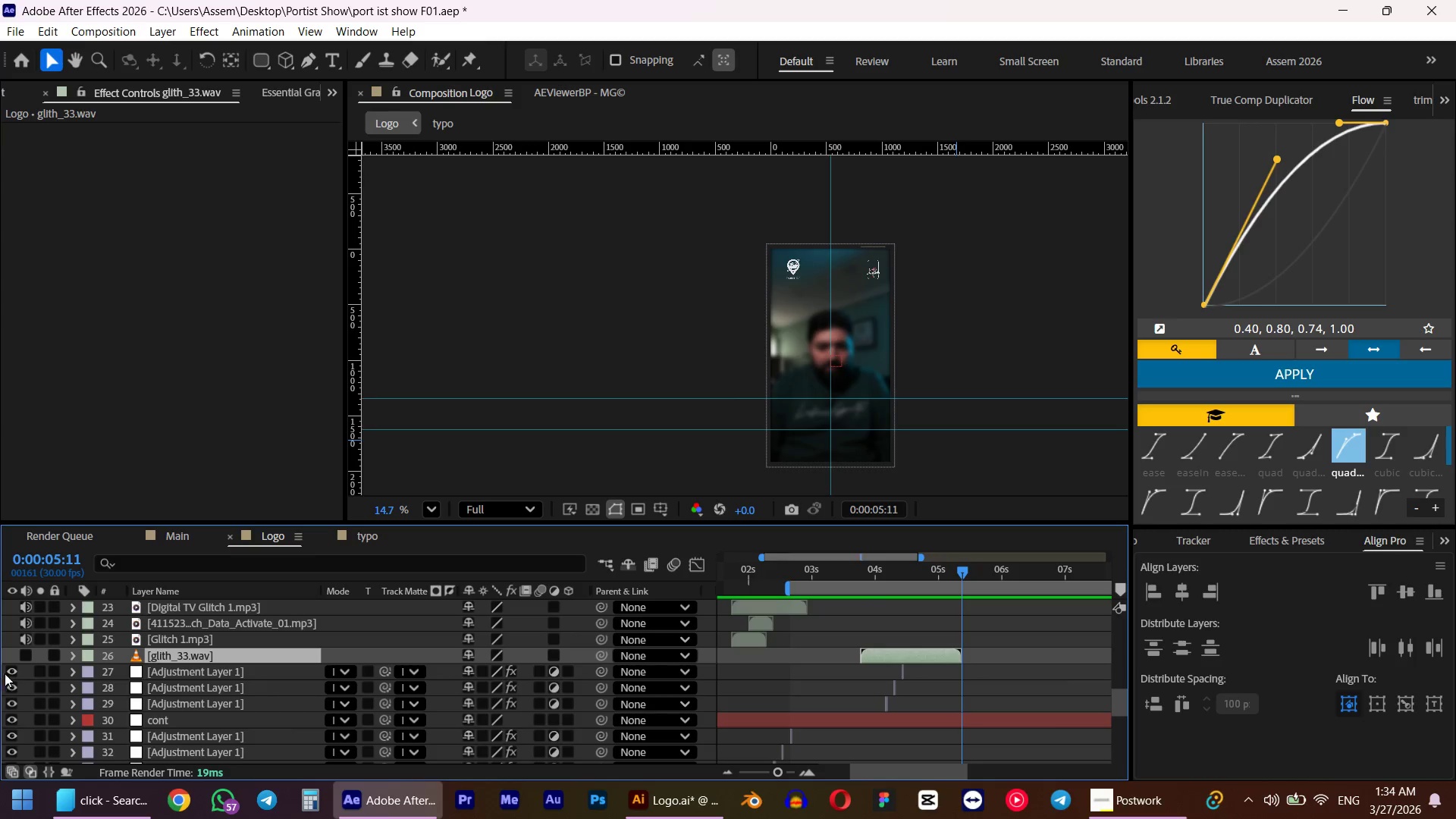 
left_click([24, 661])
 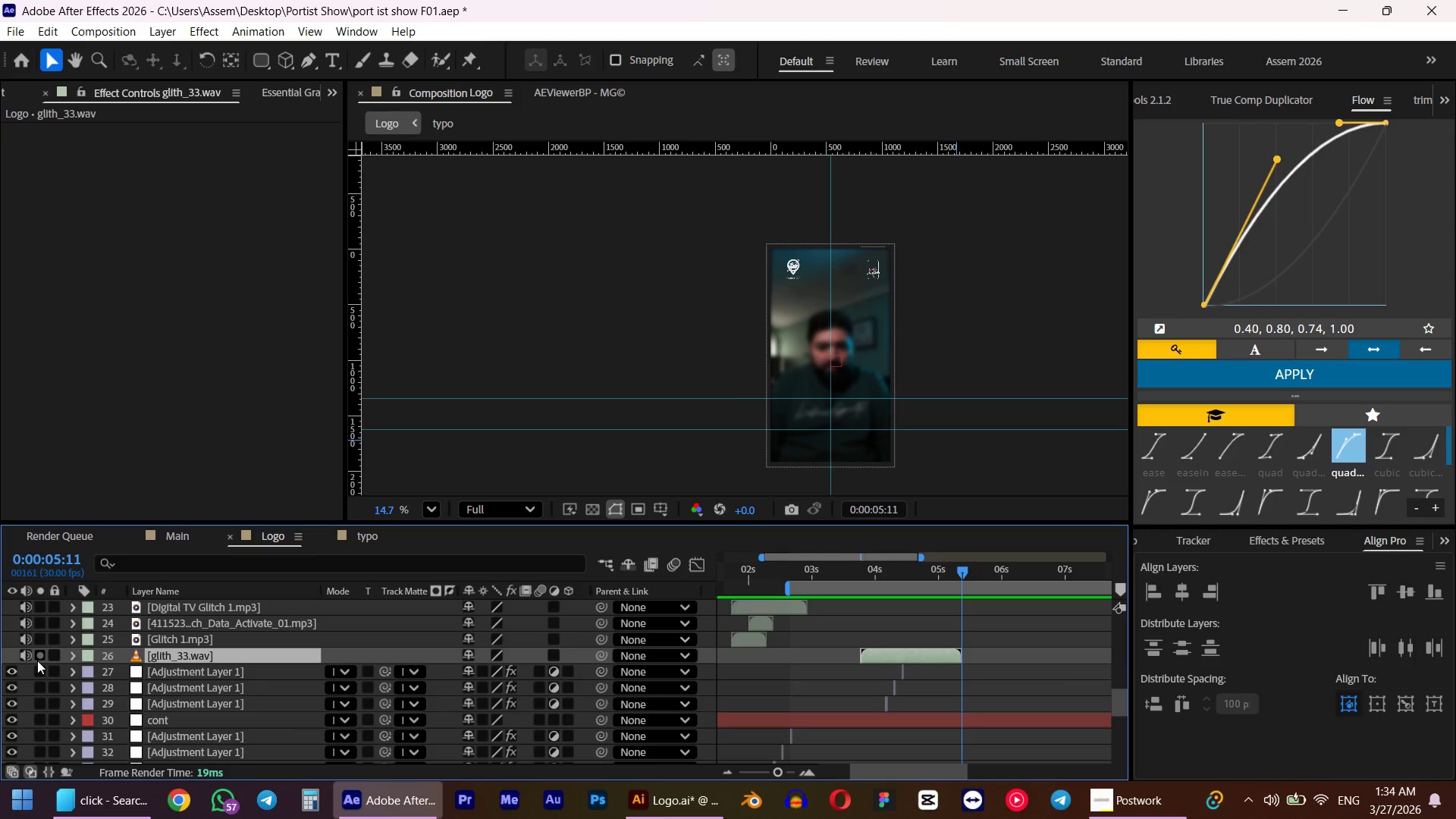 
key(Control+Shift+BracketRight)
 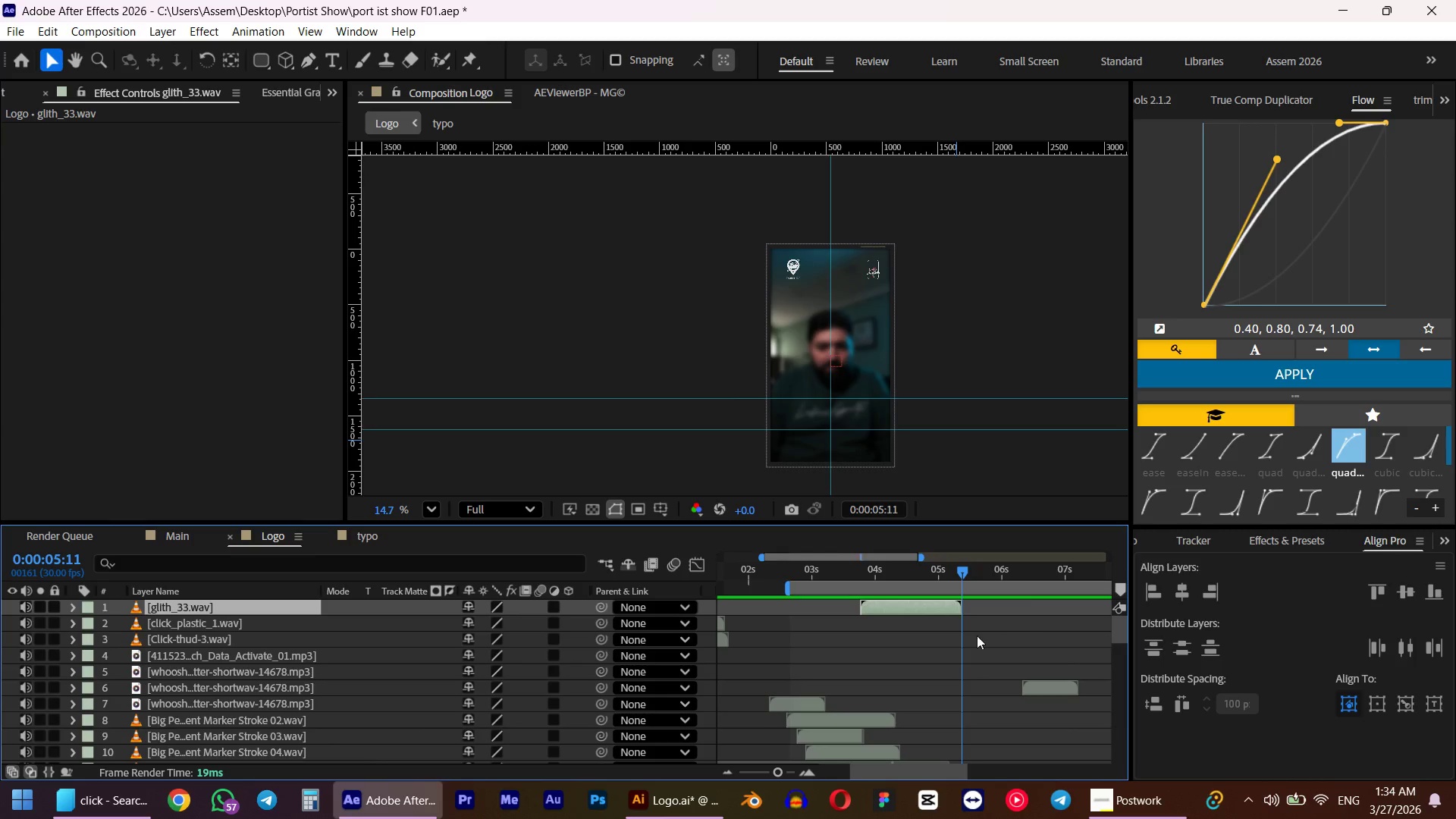 
scroll: coordinate [924, 655], scroll_direction: down, amount: 5.0
 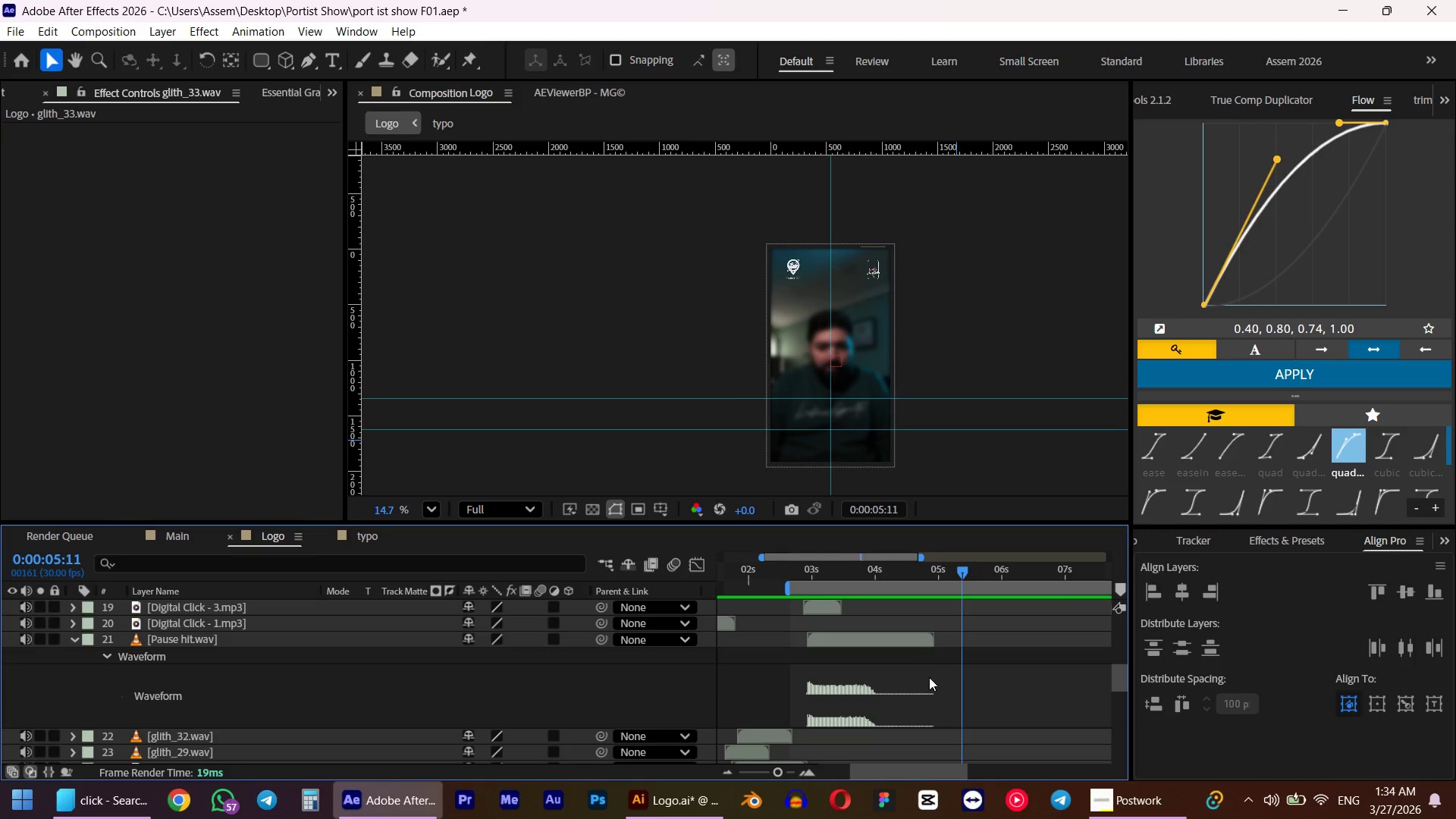 
scroll: coordinate [936, 686], scroll_direction: up, amount: 9.0
 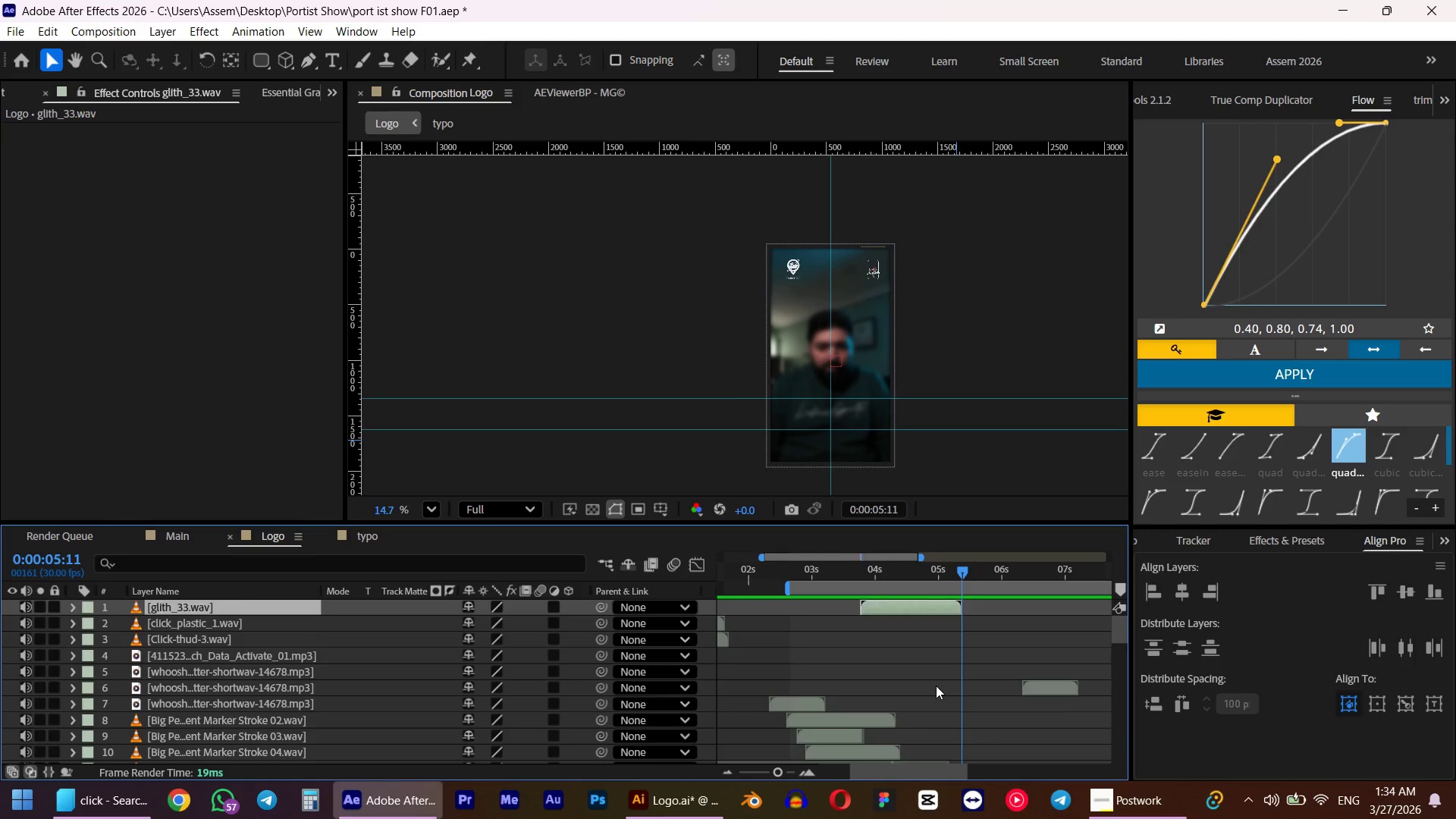 
scroll: coordinate [1036, 720], scroll_direction: down, amount: 3.0
 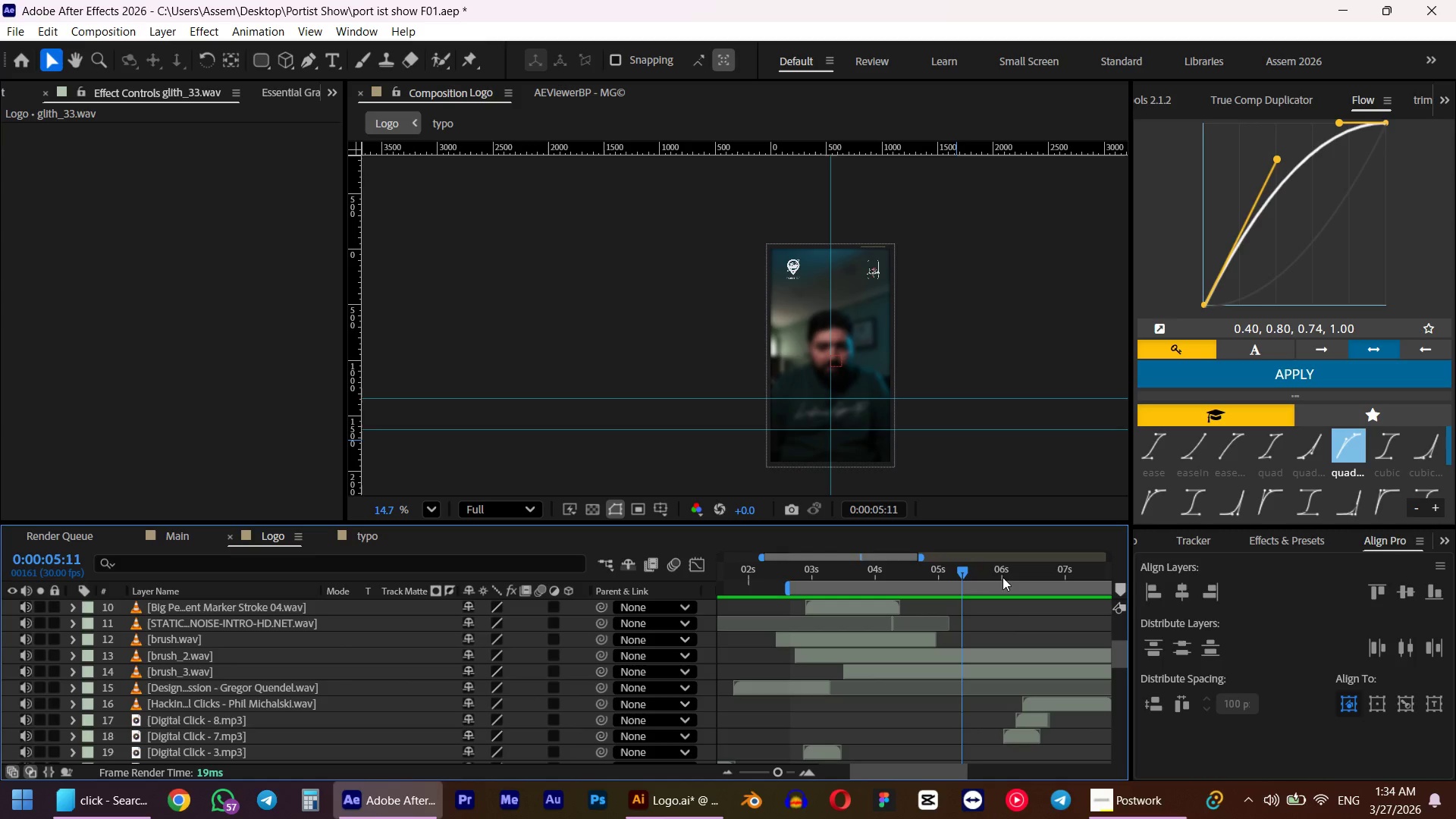 
left_click_drag(start_coordinate=[992, 577], to_coordinate=[1006, 581])
 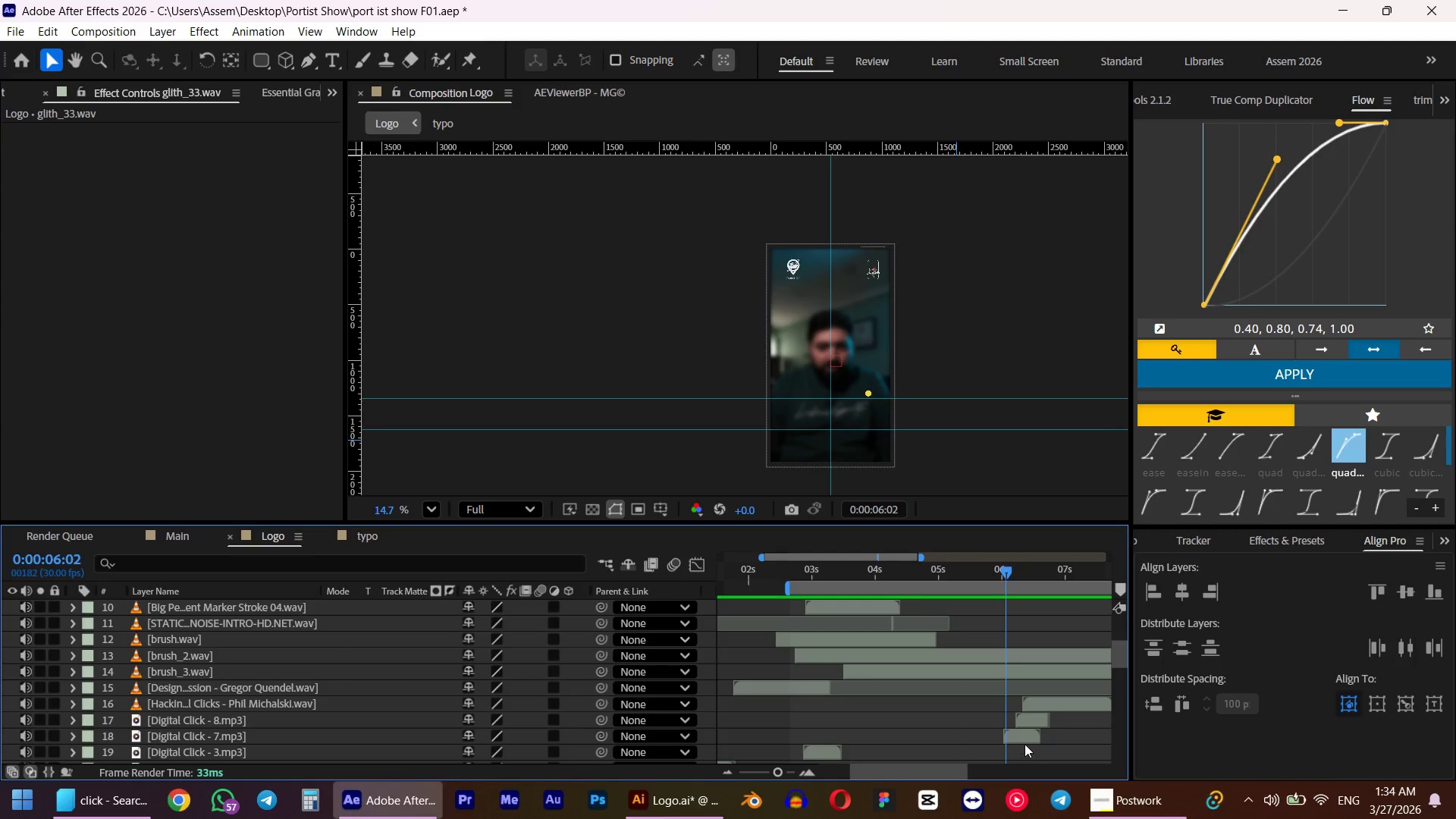 
left_click([1023, 742])
 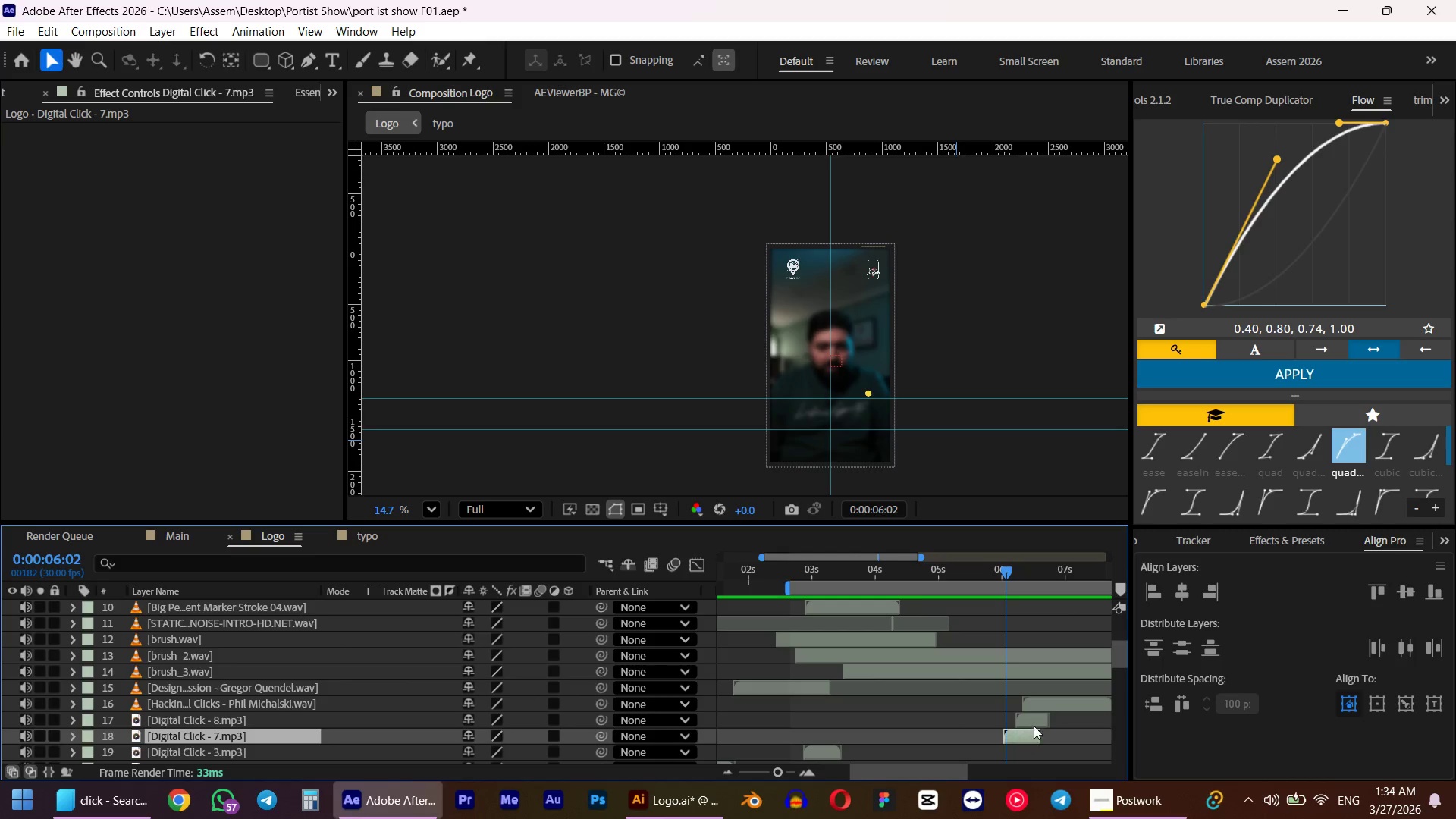 
hold_key(key=ControlLeft, duration=0.94)
double_click([1034, 726])
 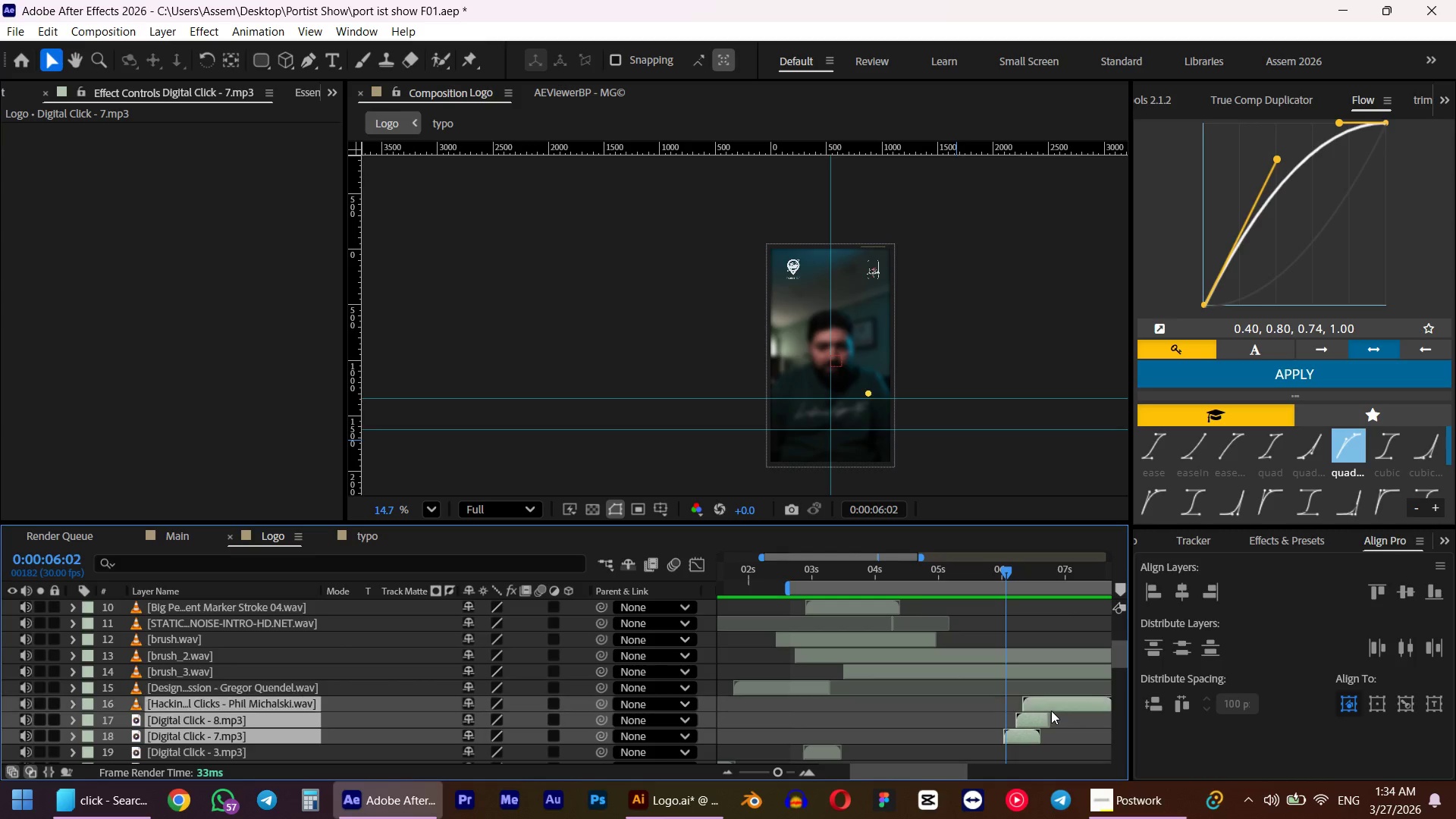 
left_click([1051, 711])
 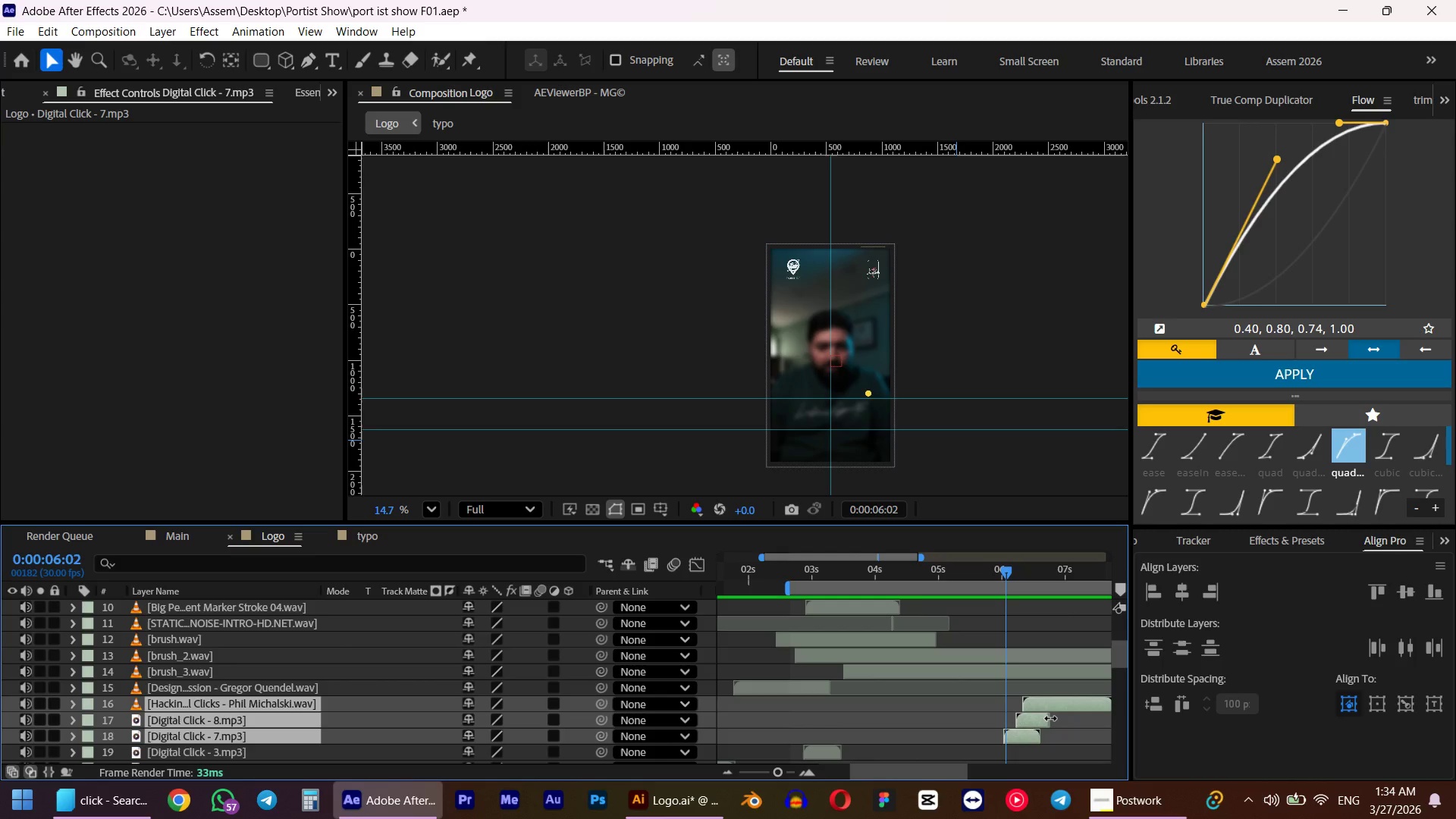 
hold_key(key=ControlLeft, duration=1.06)
 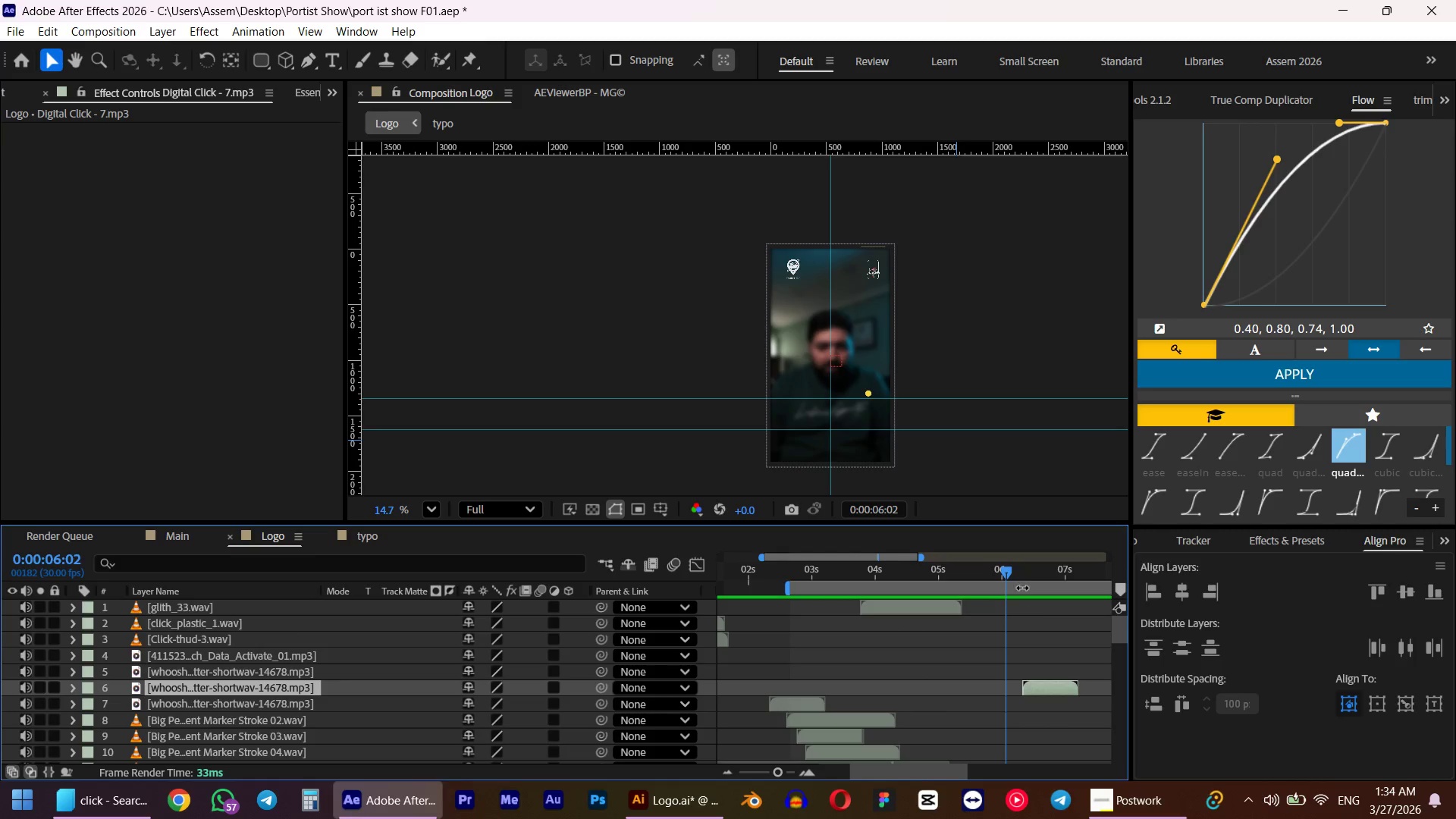 
scroll: coordinate [1050, 718], scroll_direction: up, amount: 3.0
 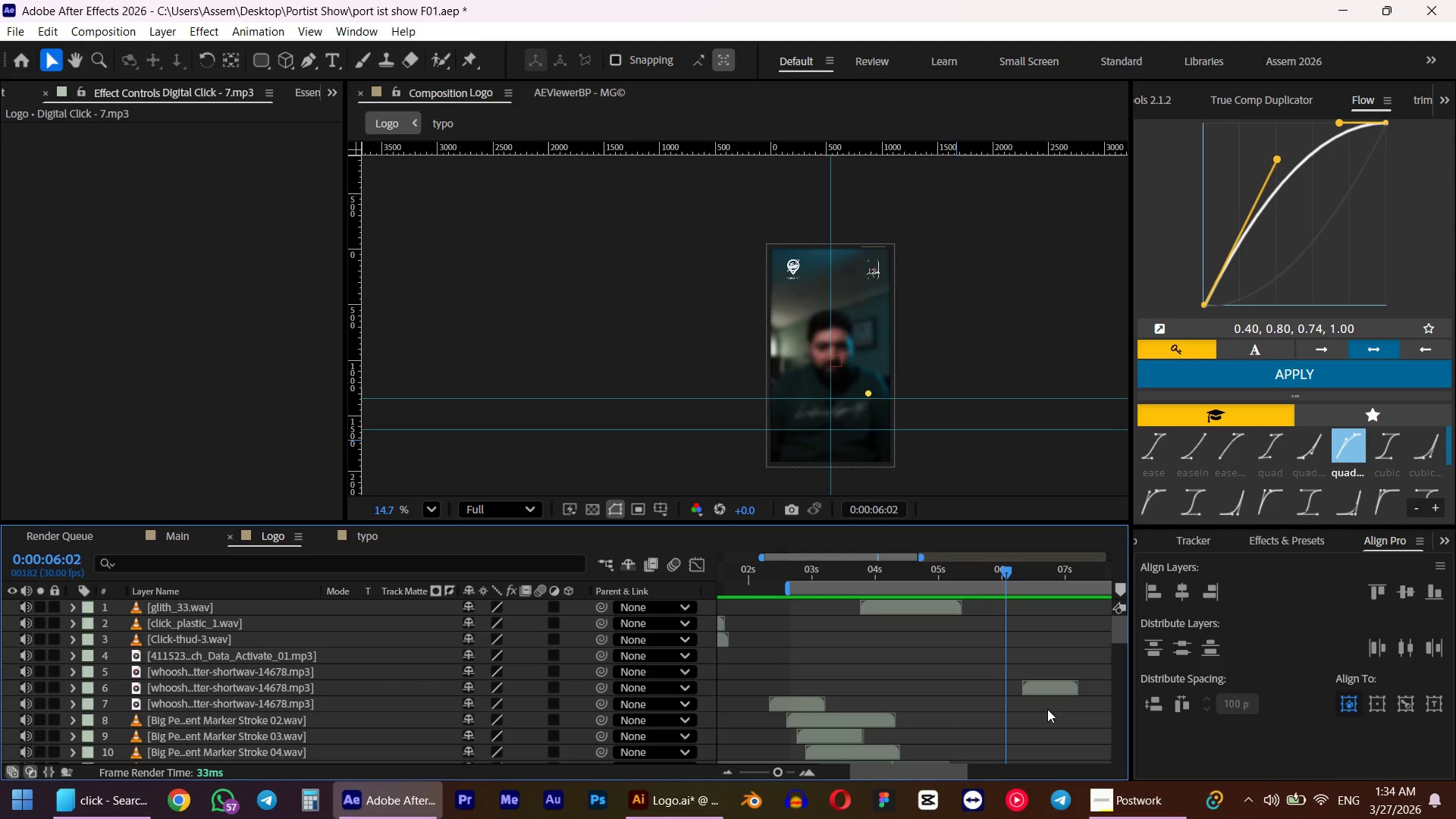 
left_click([1043, 695])
 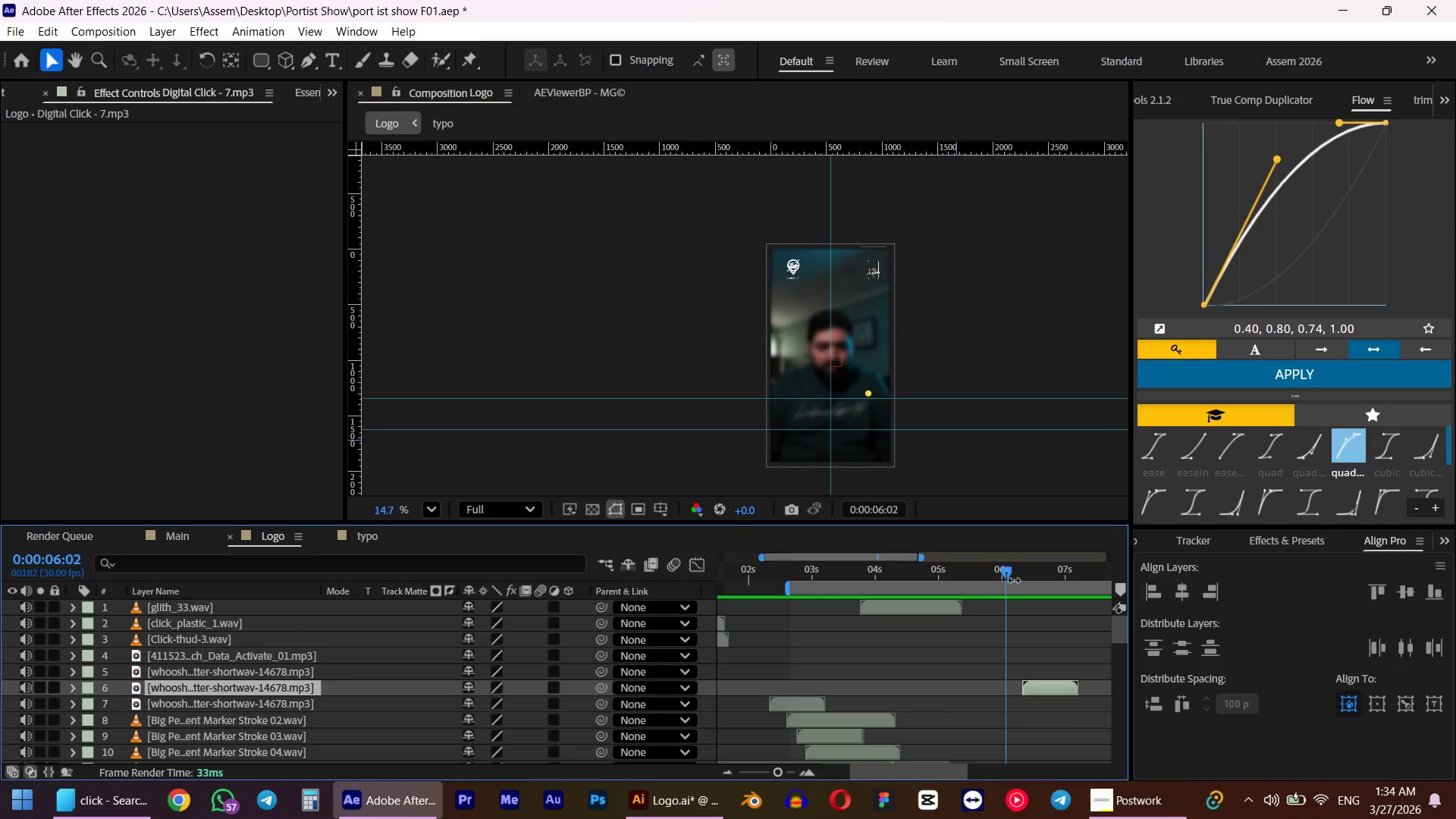 
left_click_drag(start_coordinate=[1007, 573], to_coordinate=[918, 586])
 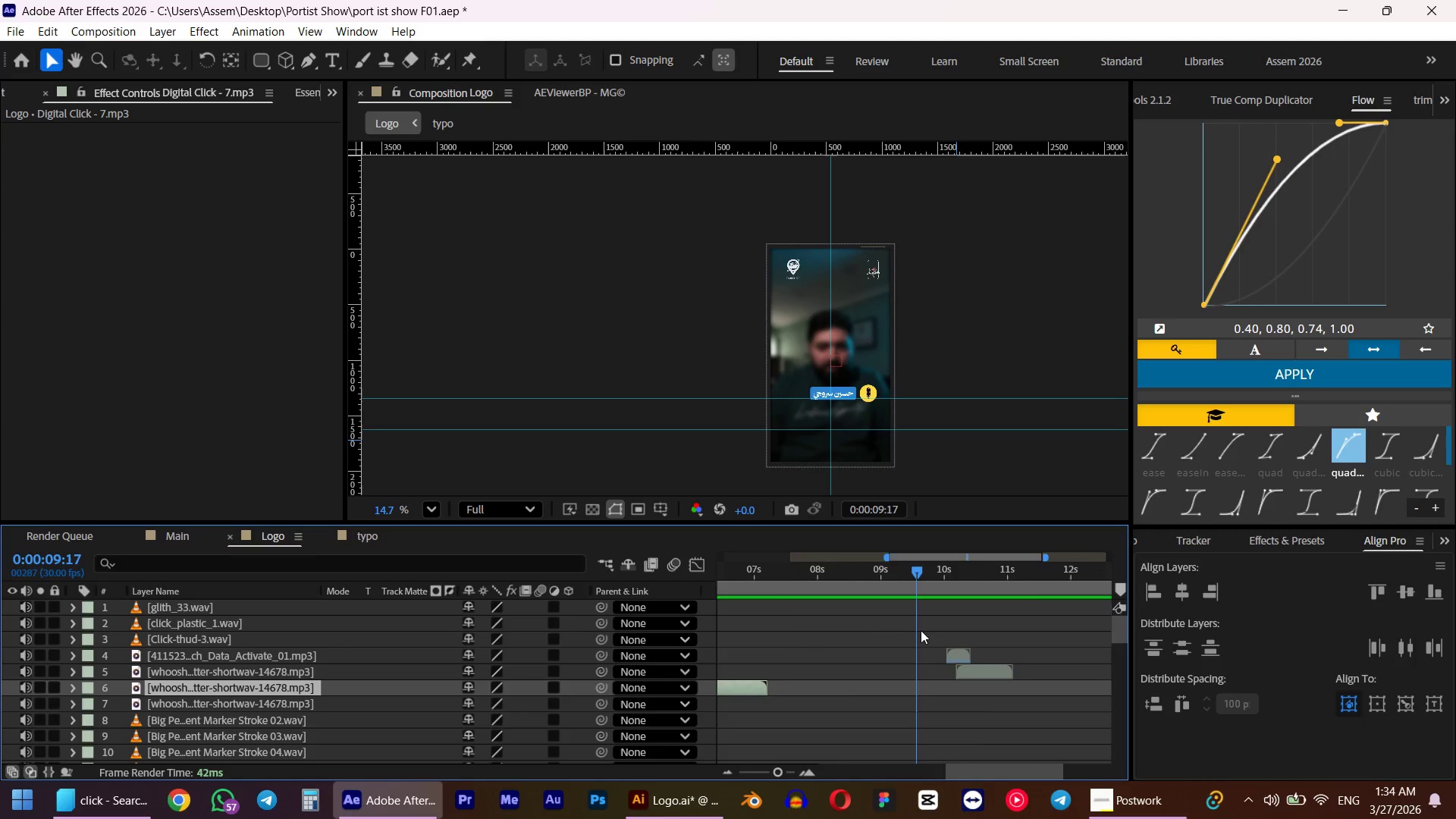 
hold_key(key=AltLeft, duration=0.36)
scroll: coordinate [921, 630], scroll_direction: down, amount: 3.0
 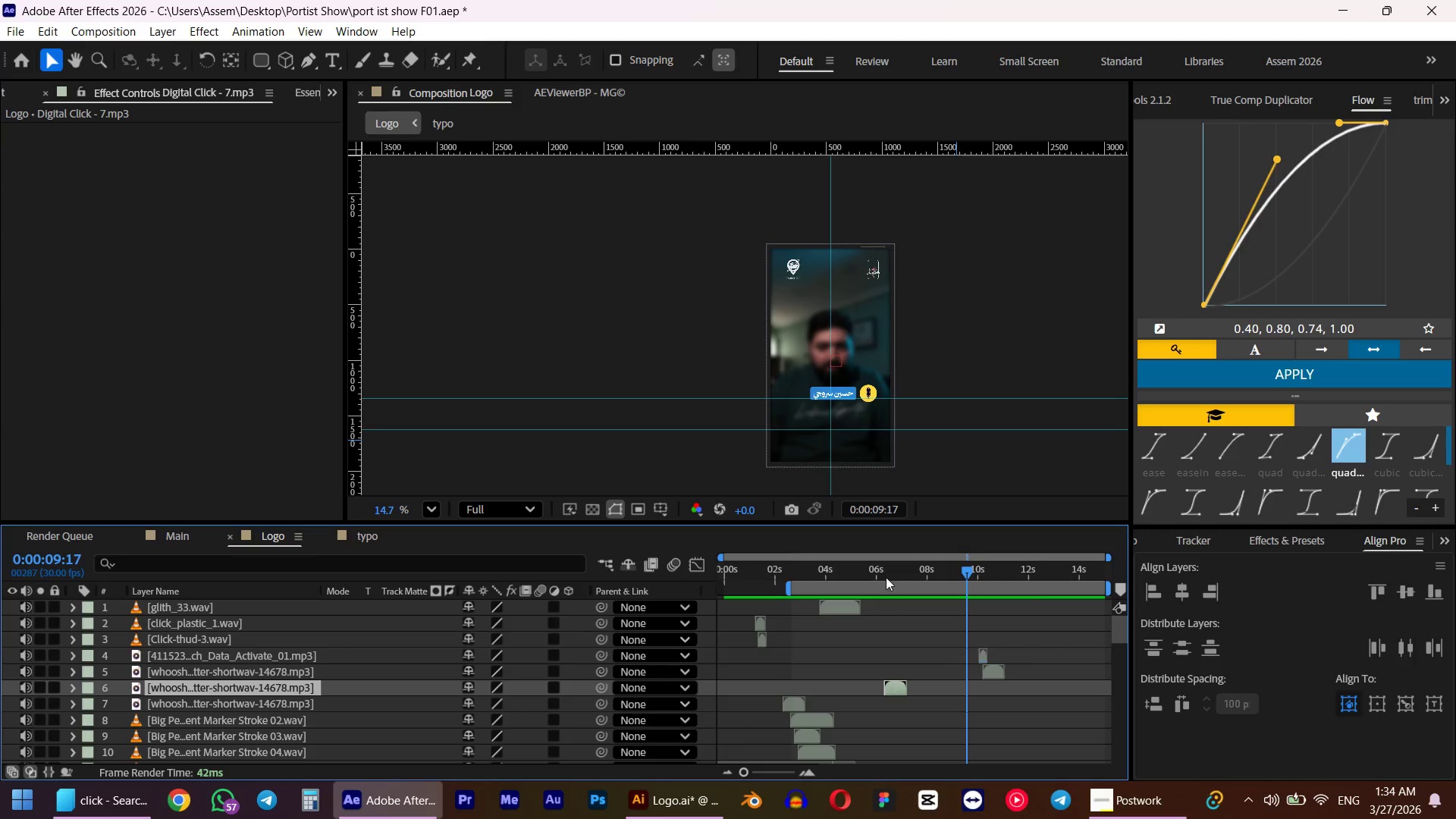 
left_click_drag(start_coordinate=[882, 572], to_coordinate=[987, 576])
 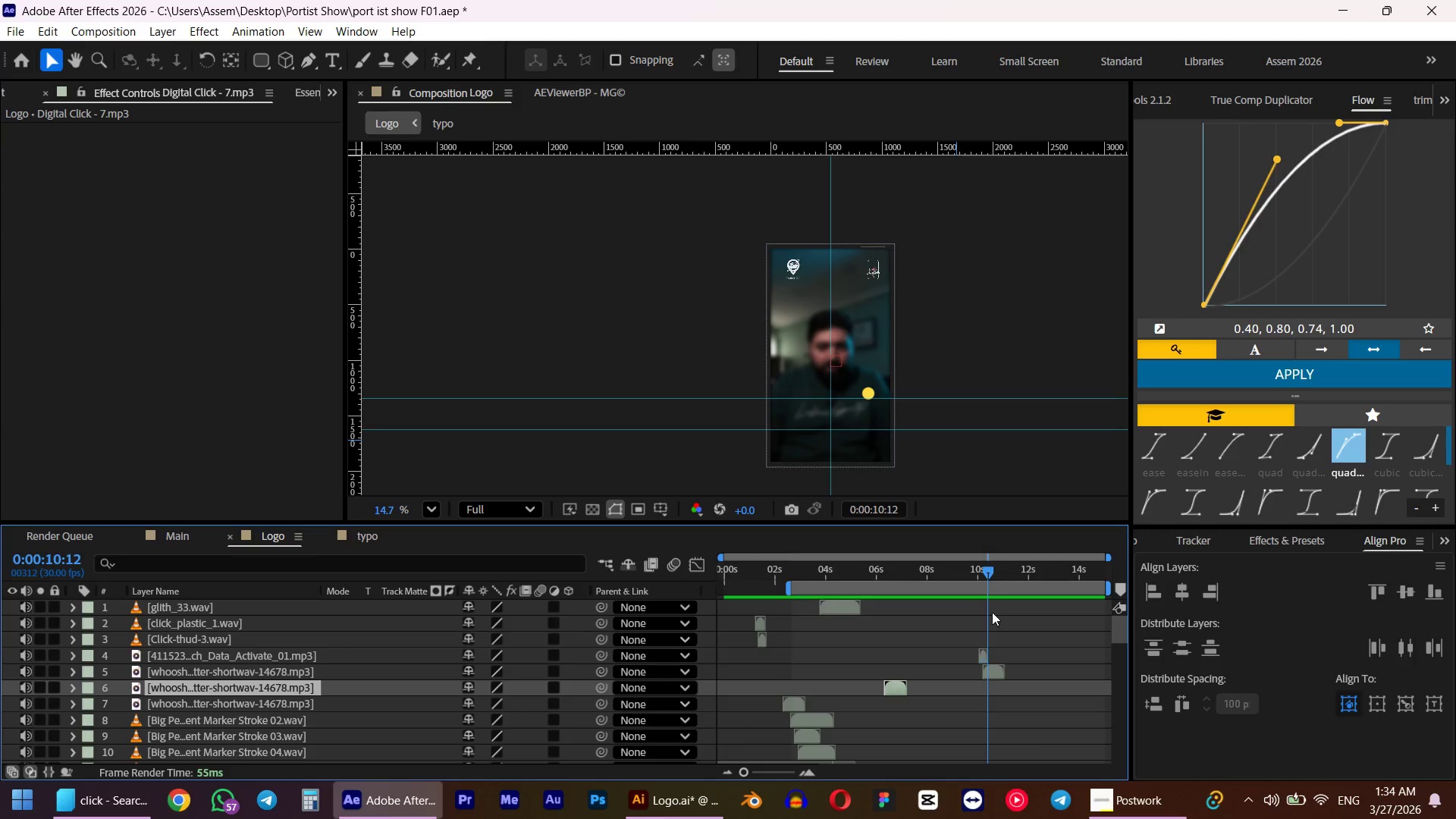 
hold_key(key=ControlLeft, duration=1.5)
left_click([994, 679])
 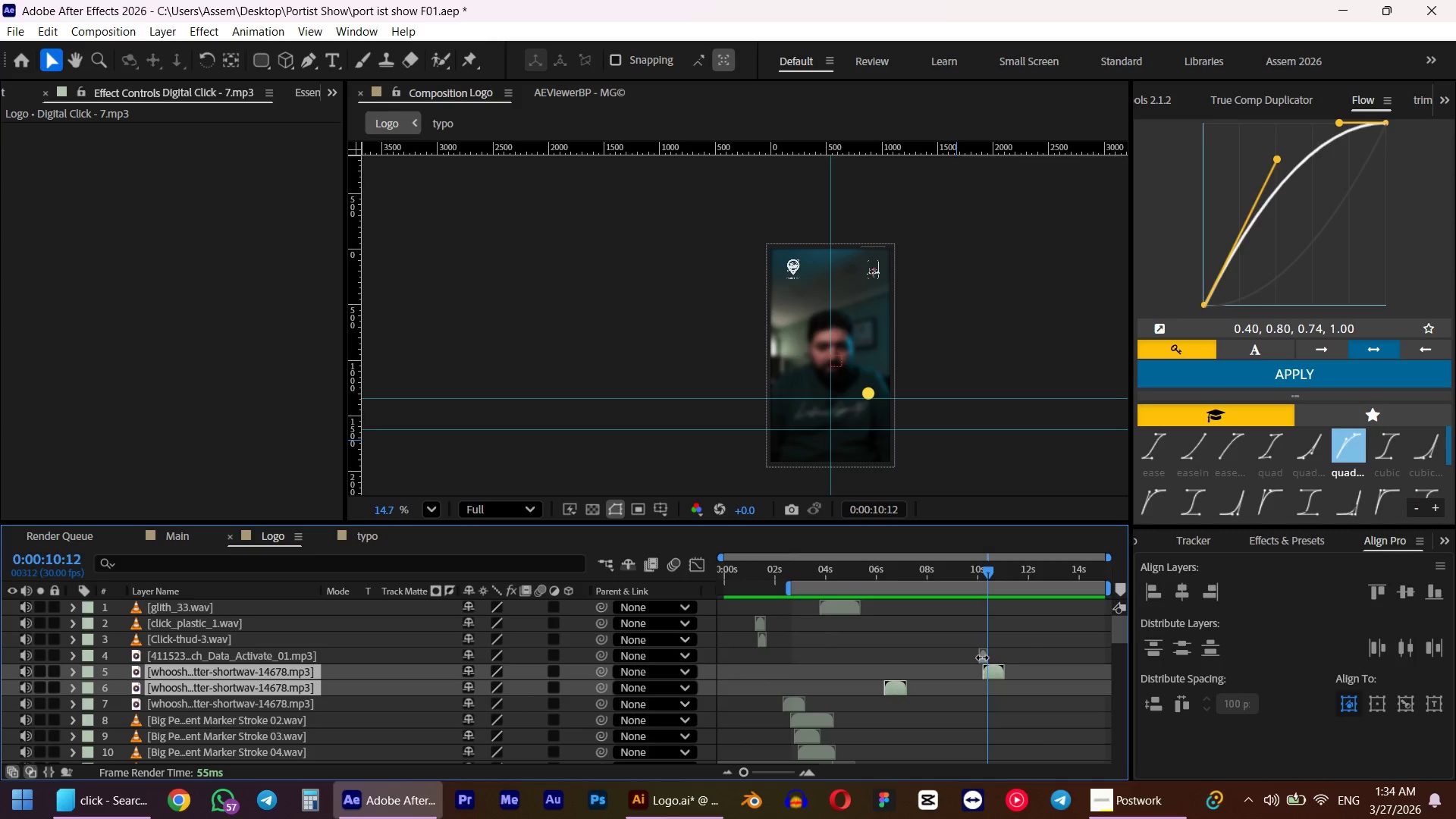 
left_click([982, 657])
 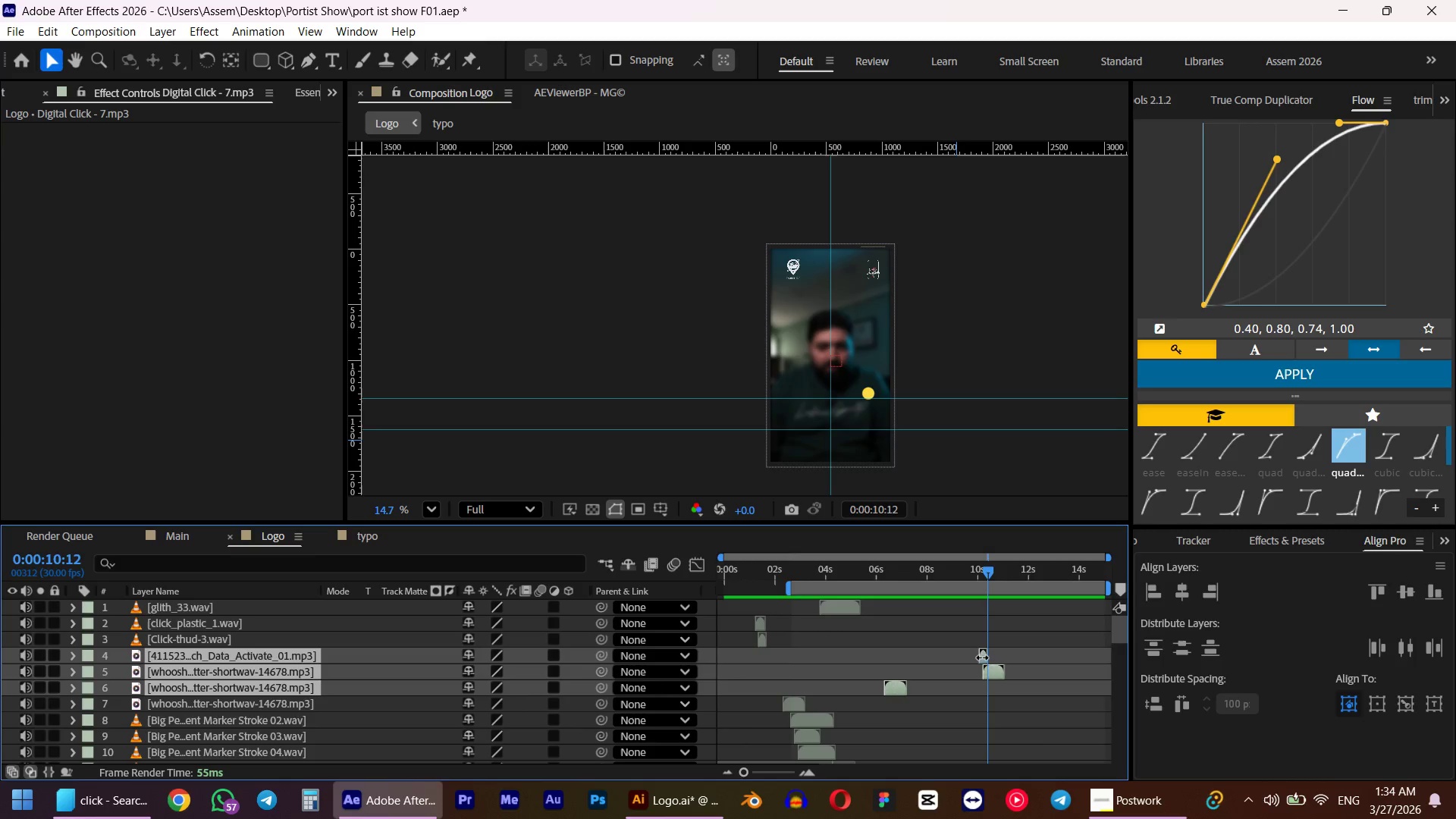 
key(Control+ControlLeft)
 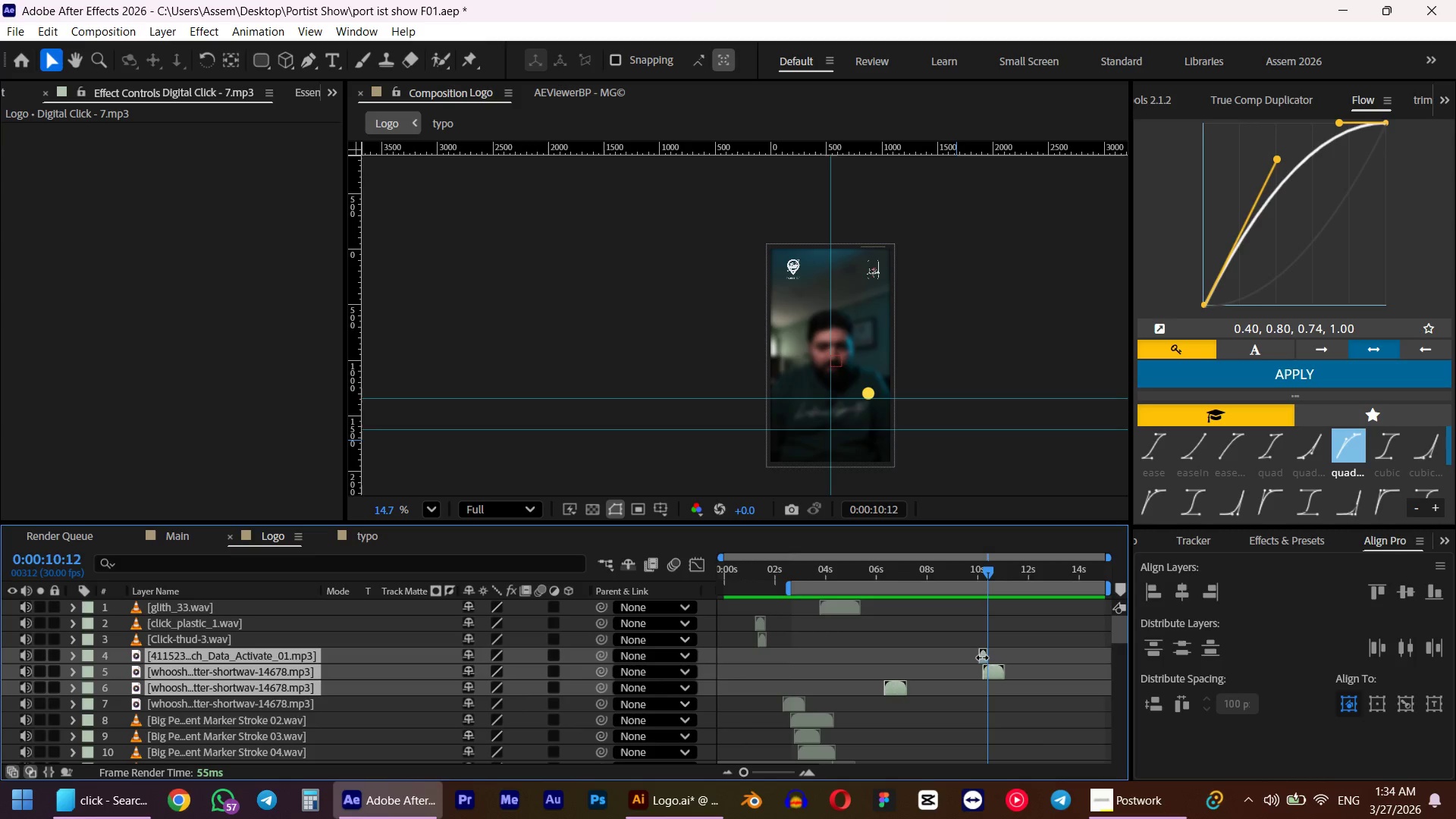 
key(Control+ControlLeft)
 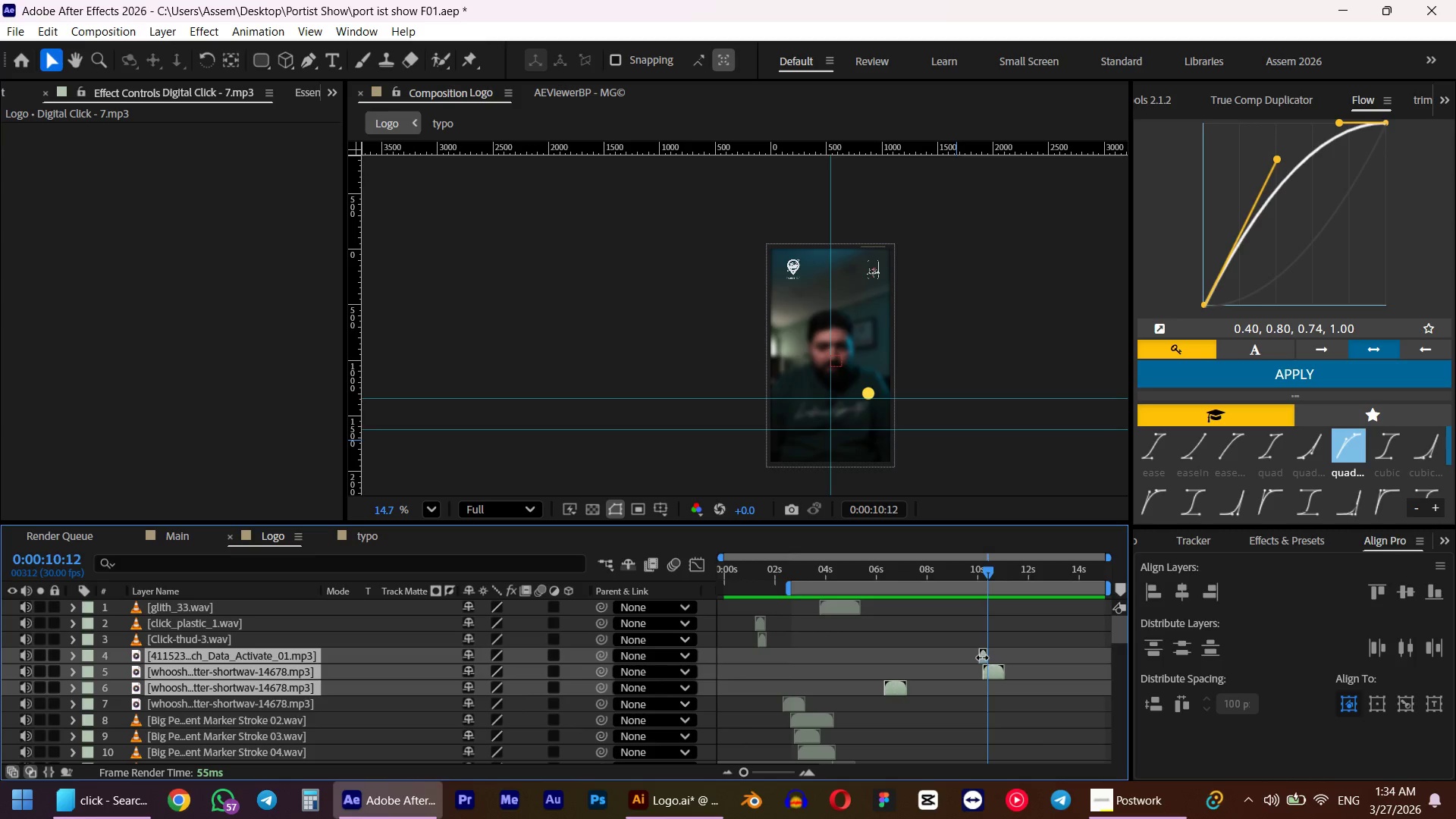 
key(Control+ControlLeft)
 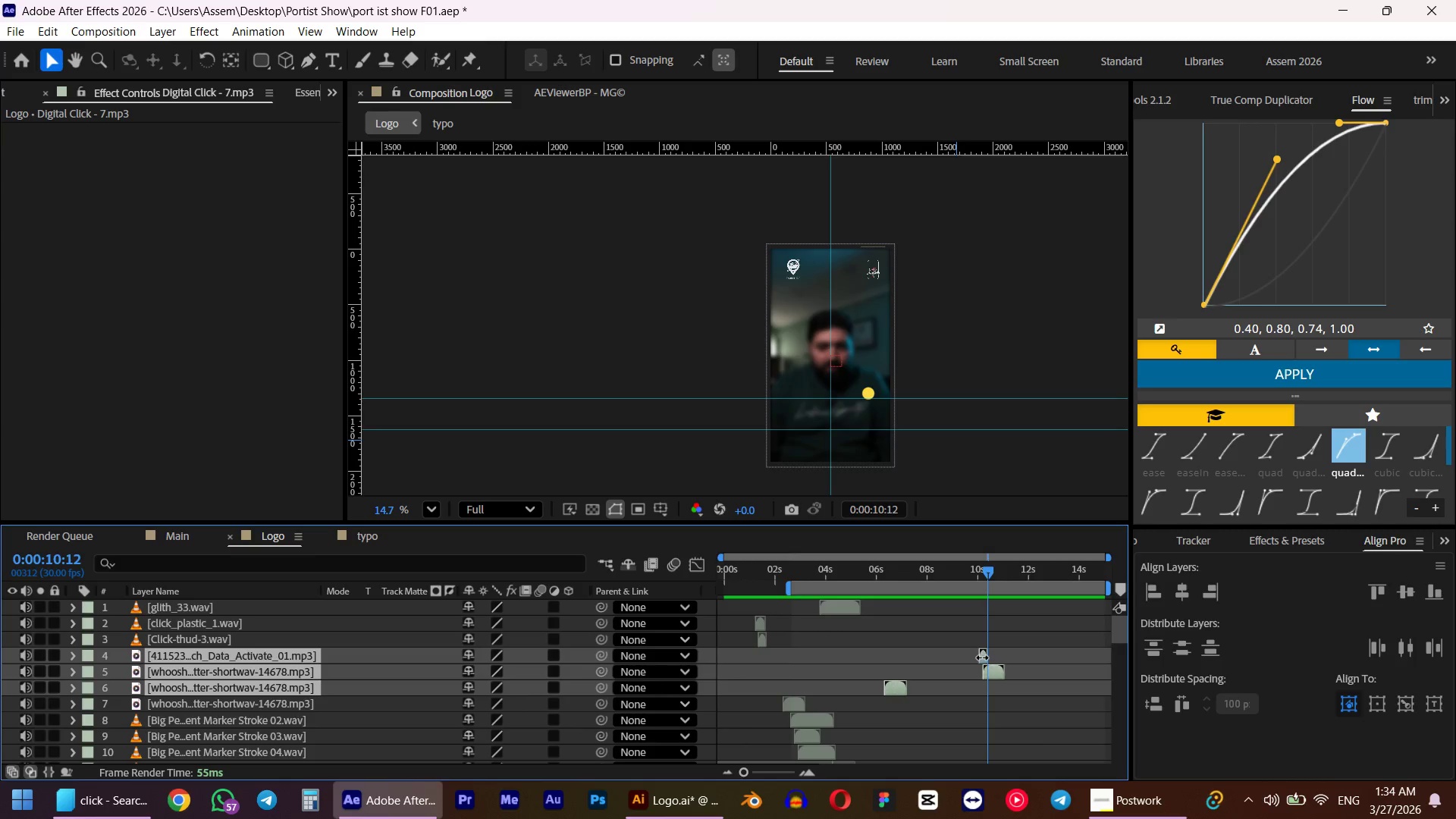 
key(Control+ControlLeft)
 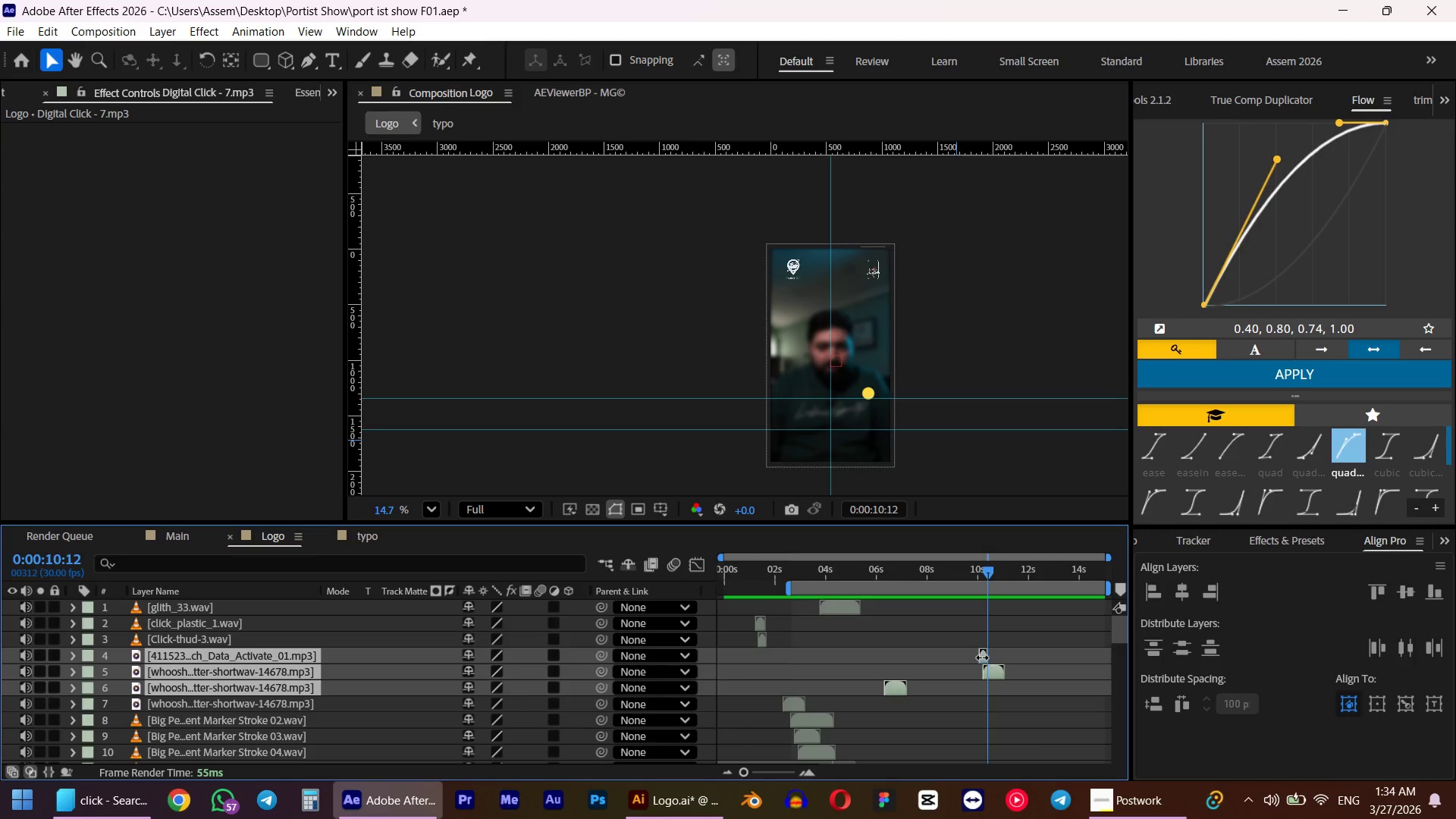 
key(Control+ControlLeft)
 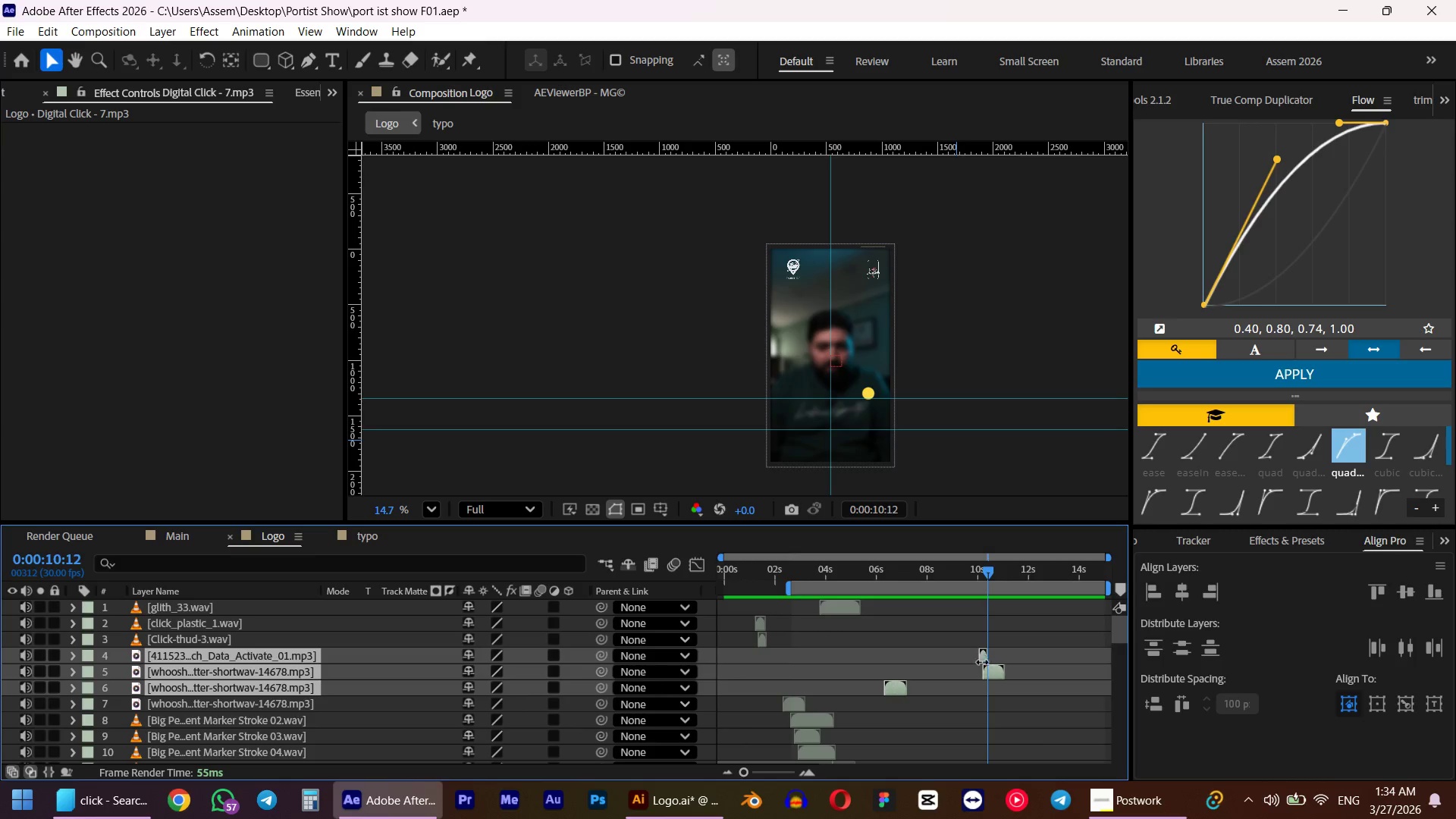 
key(Control+ControlLeft)
 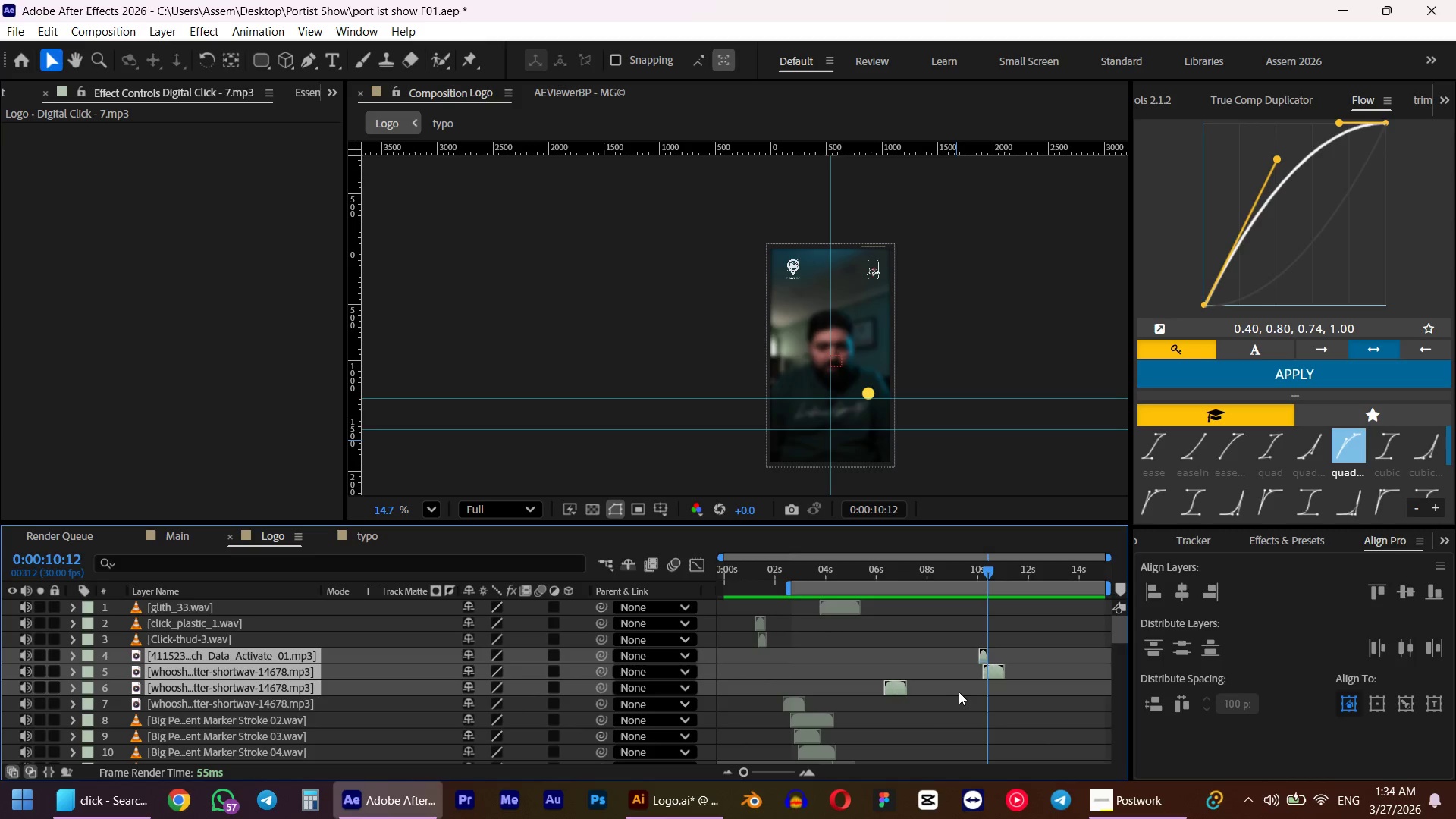 
key(Control+ControlLeft)
 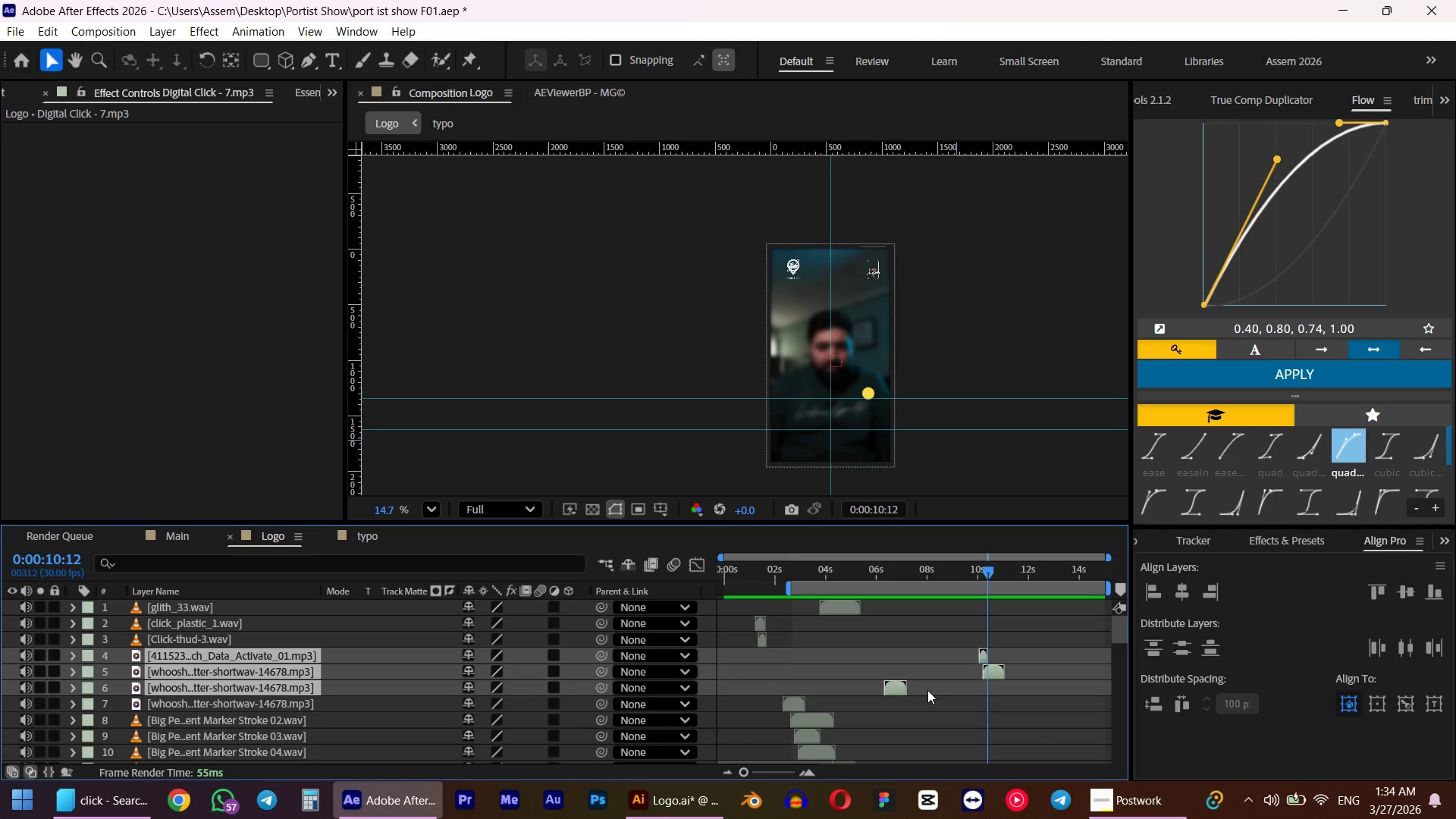 
hold_key(key=AltLeft, duration=0.45)
scroll: coordinate [926, 690], scroll_direction: down, amount: 2.0
 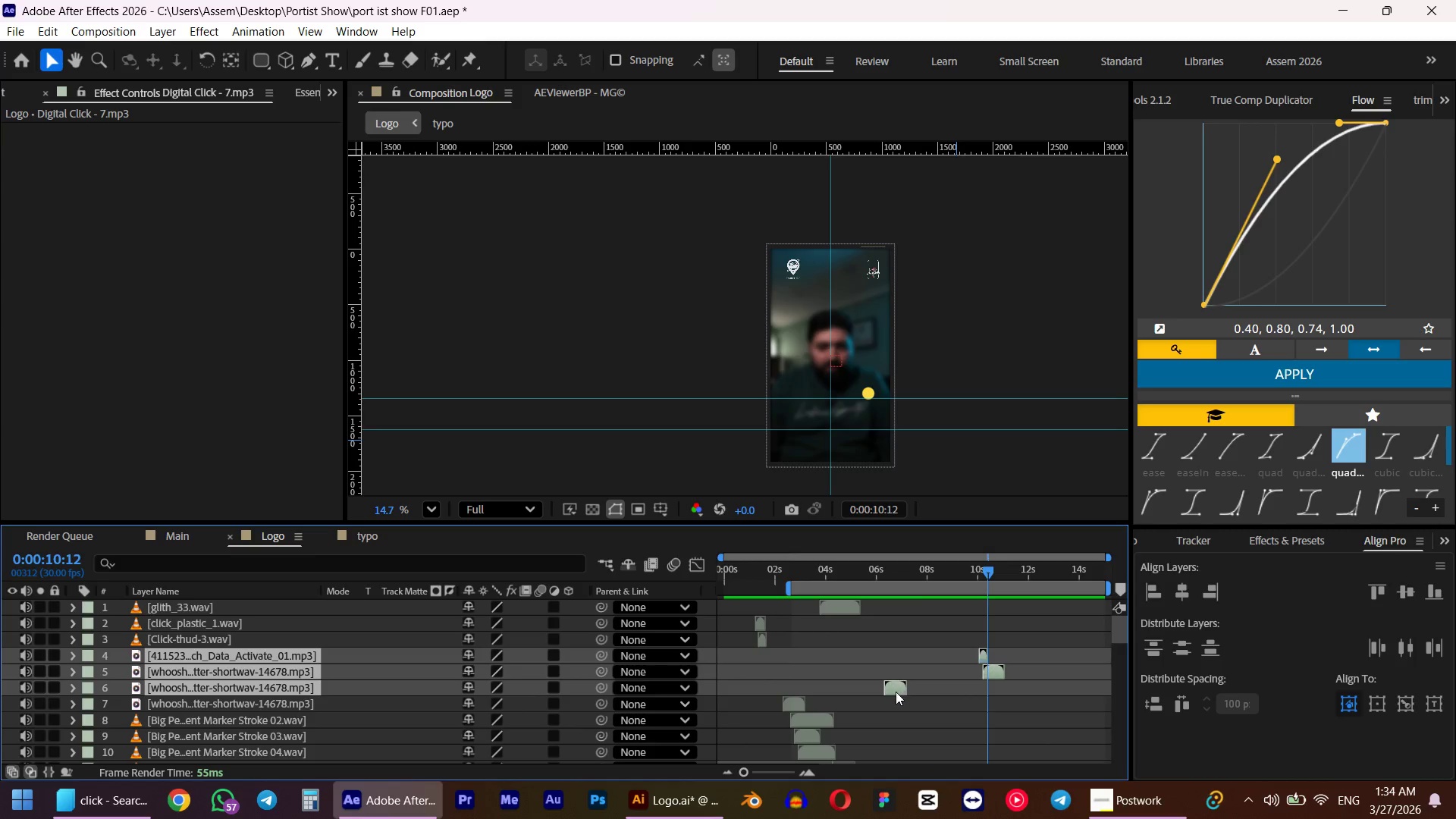 
left_click_drag(start_coordinate=[896, 692], to_coordinate=[1034, 679])
 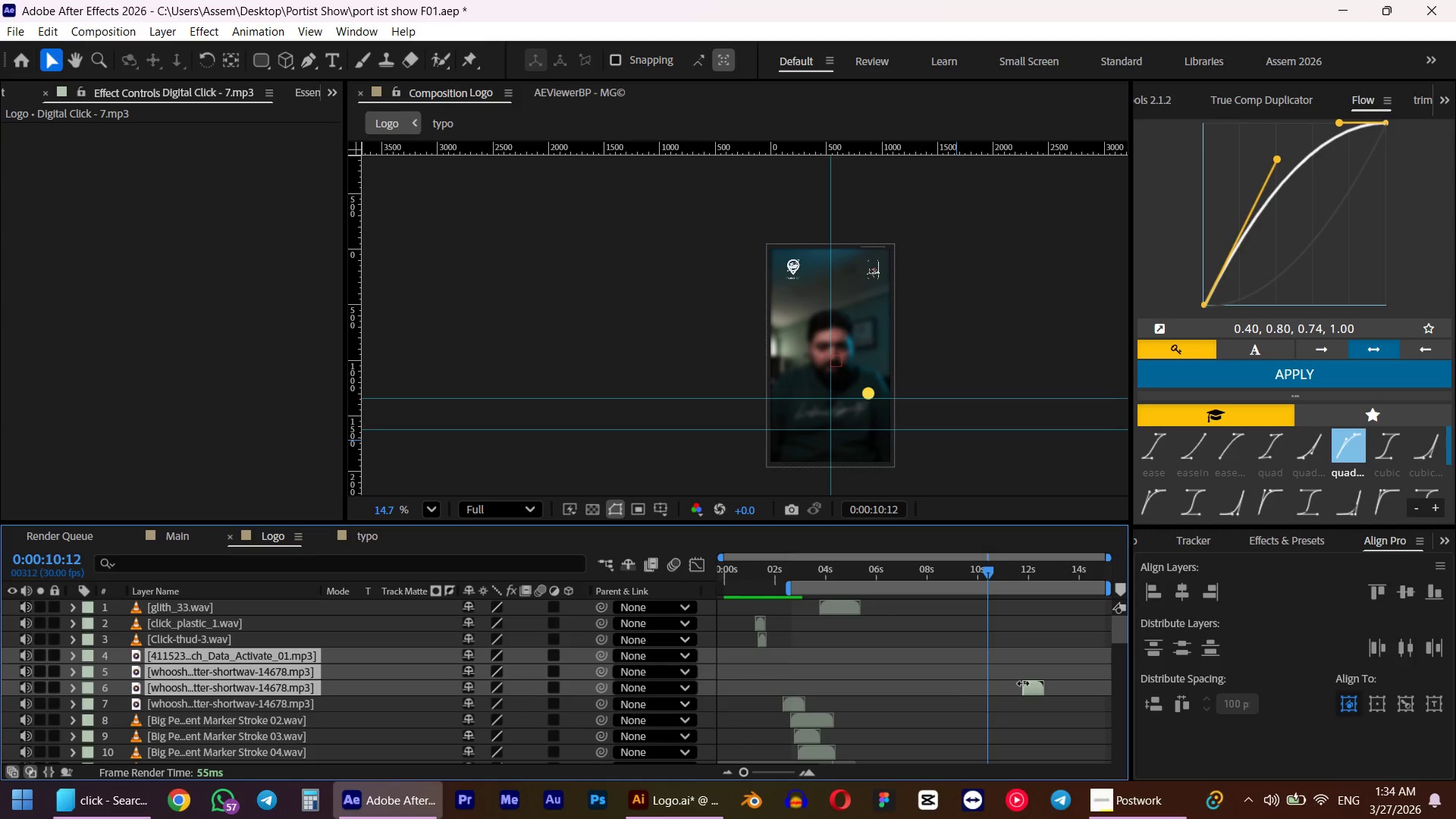 
key(Control+ControlLeft)
 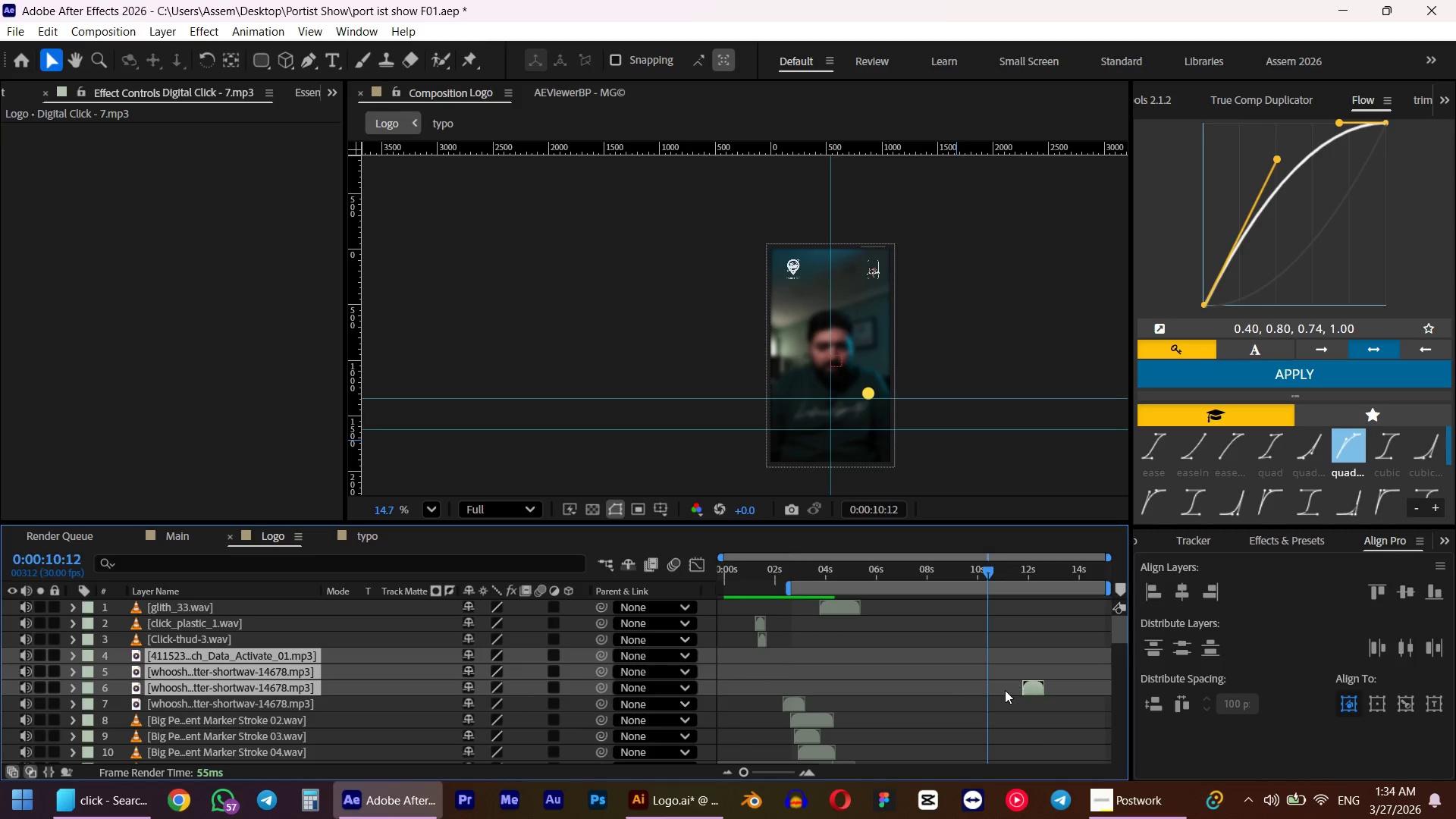 
key(Control+Z)
 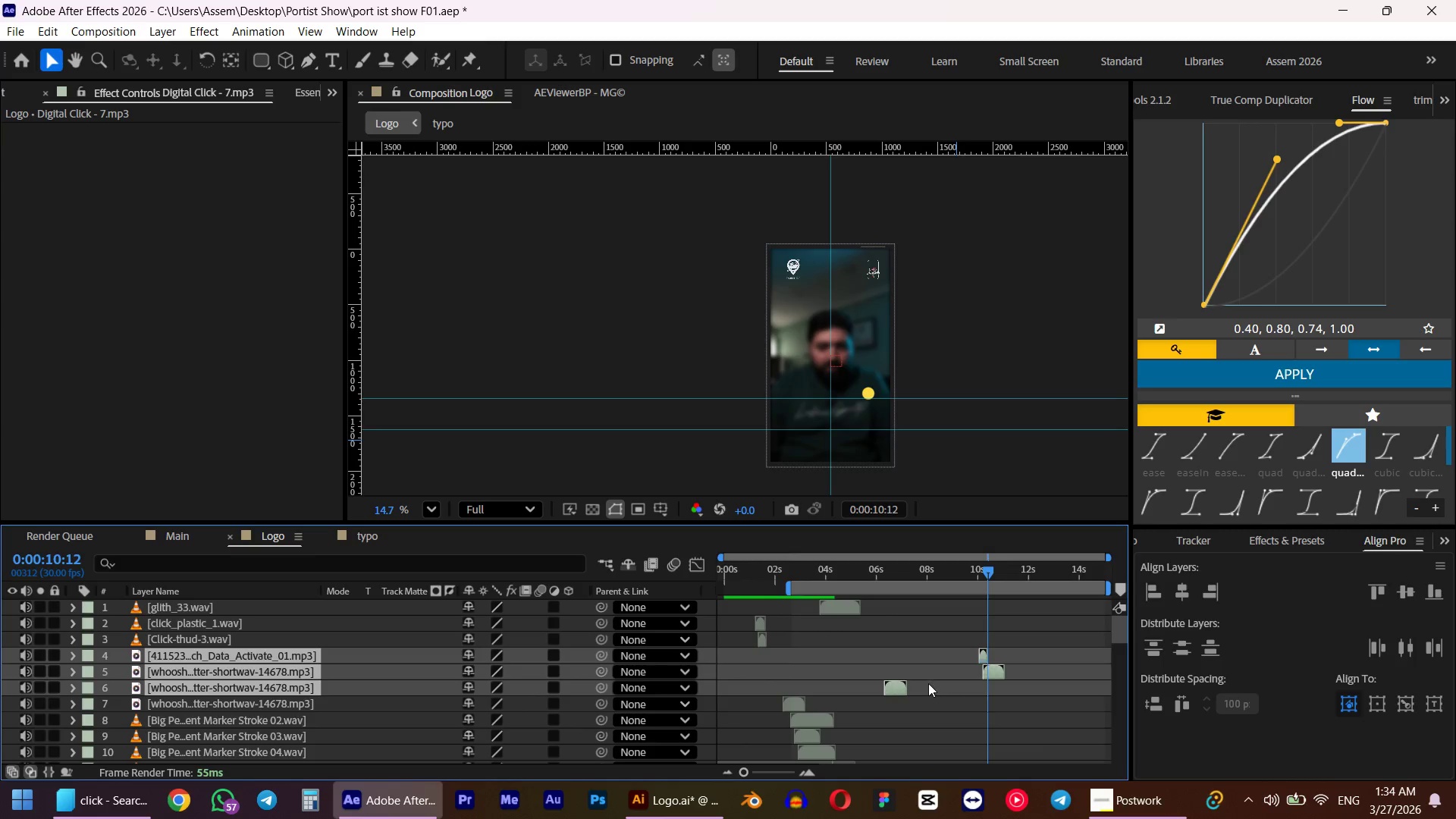 
scroll: coordinate [927, 683], scroll_direction: down, amount: 12.0
 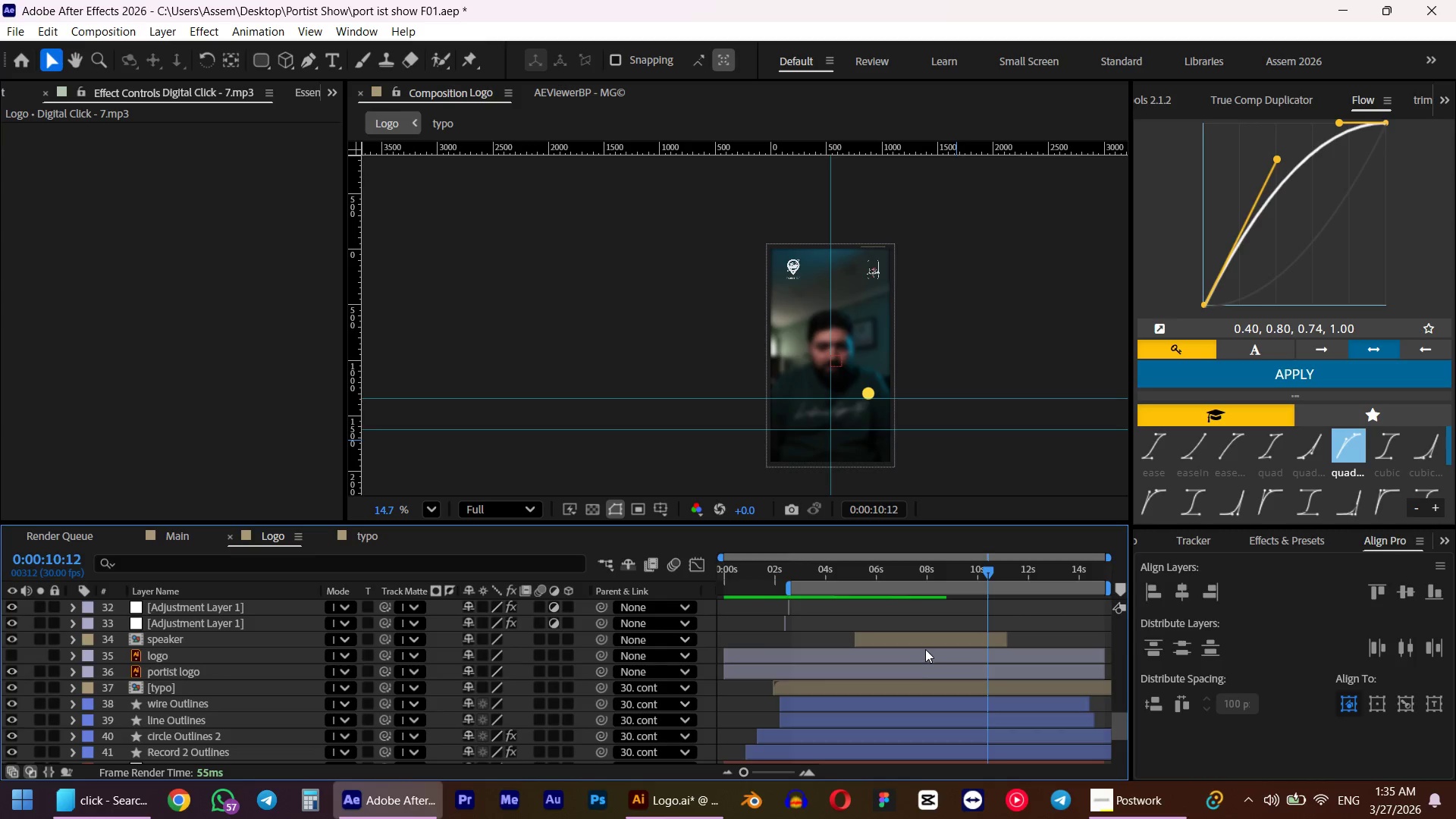 
hold_key(key=ControlLeft, duration=1.06)
 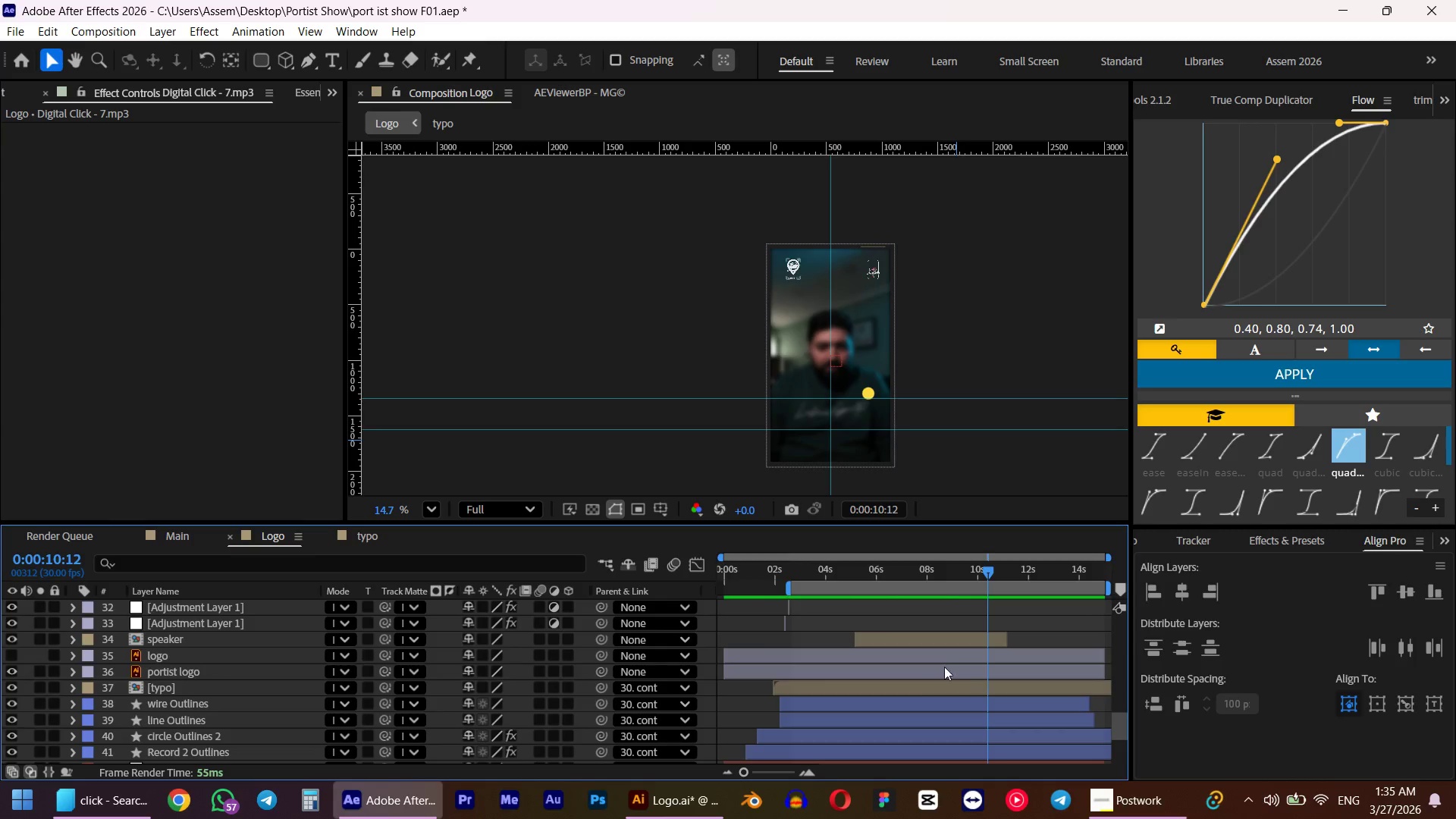 
hold_key(key=ControlLeft, duration=1.33)
left_click([928, 642])
 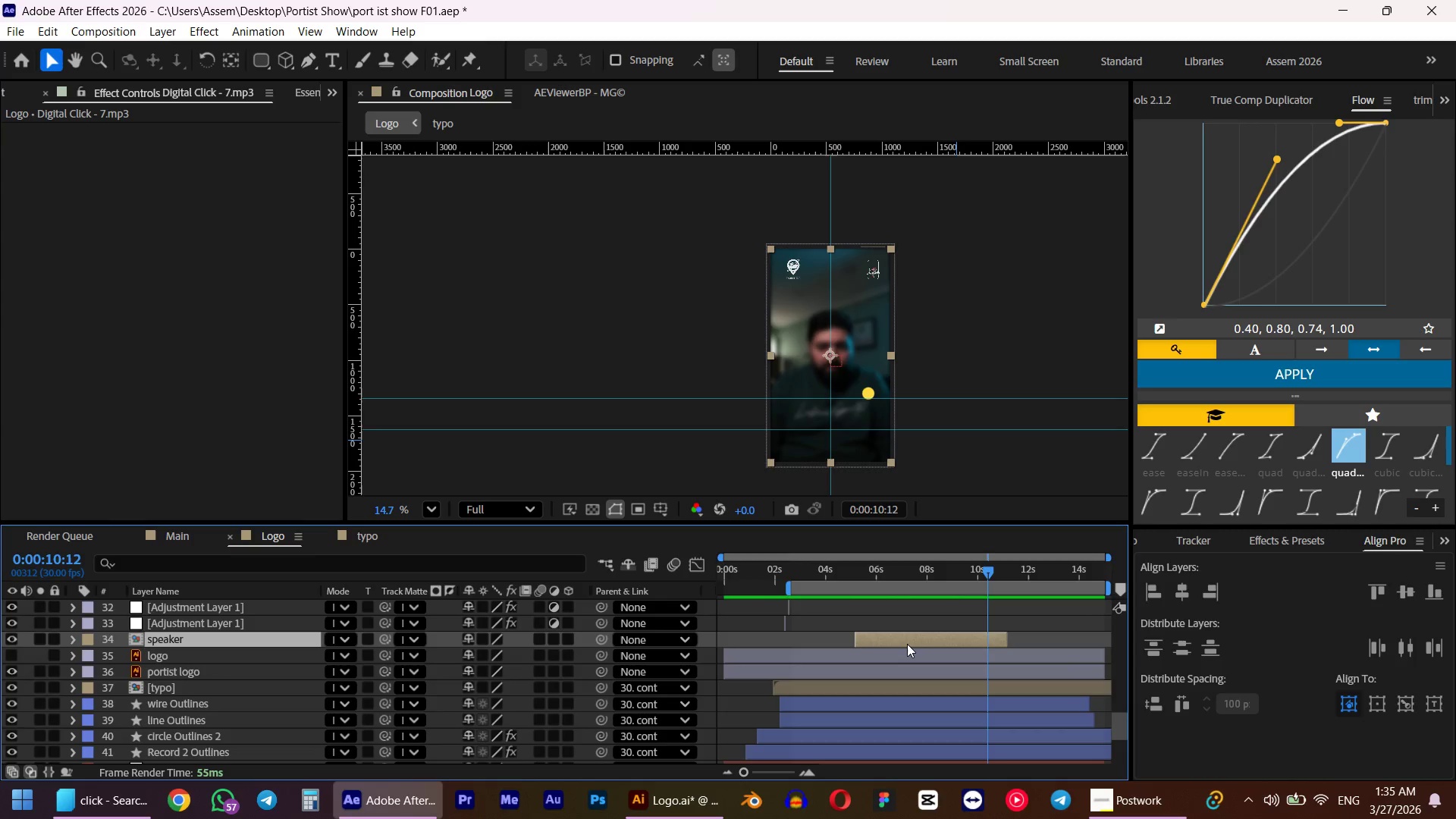 
left_click_drag(start_coordinate=[907, 644], to_coordinate=[1047, 651])
 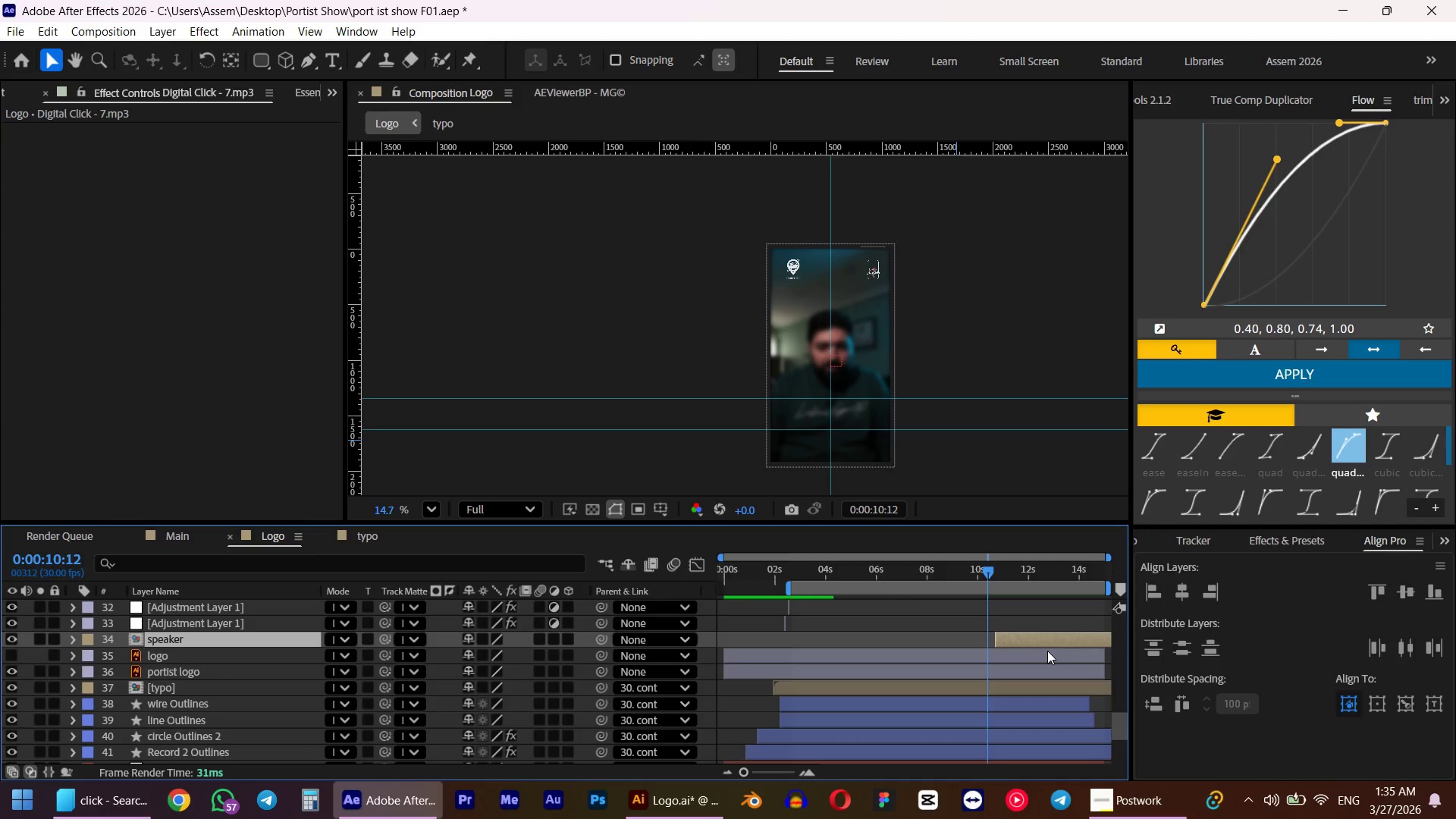 
key(B)
 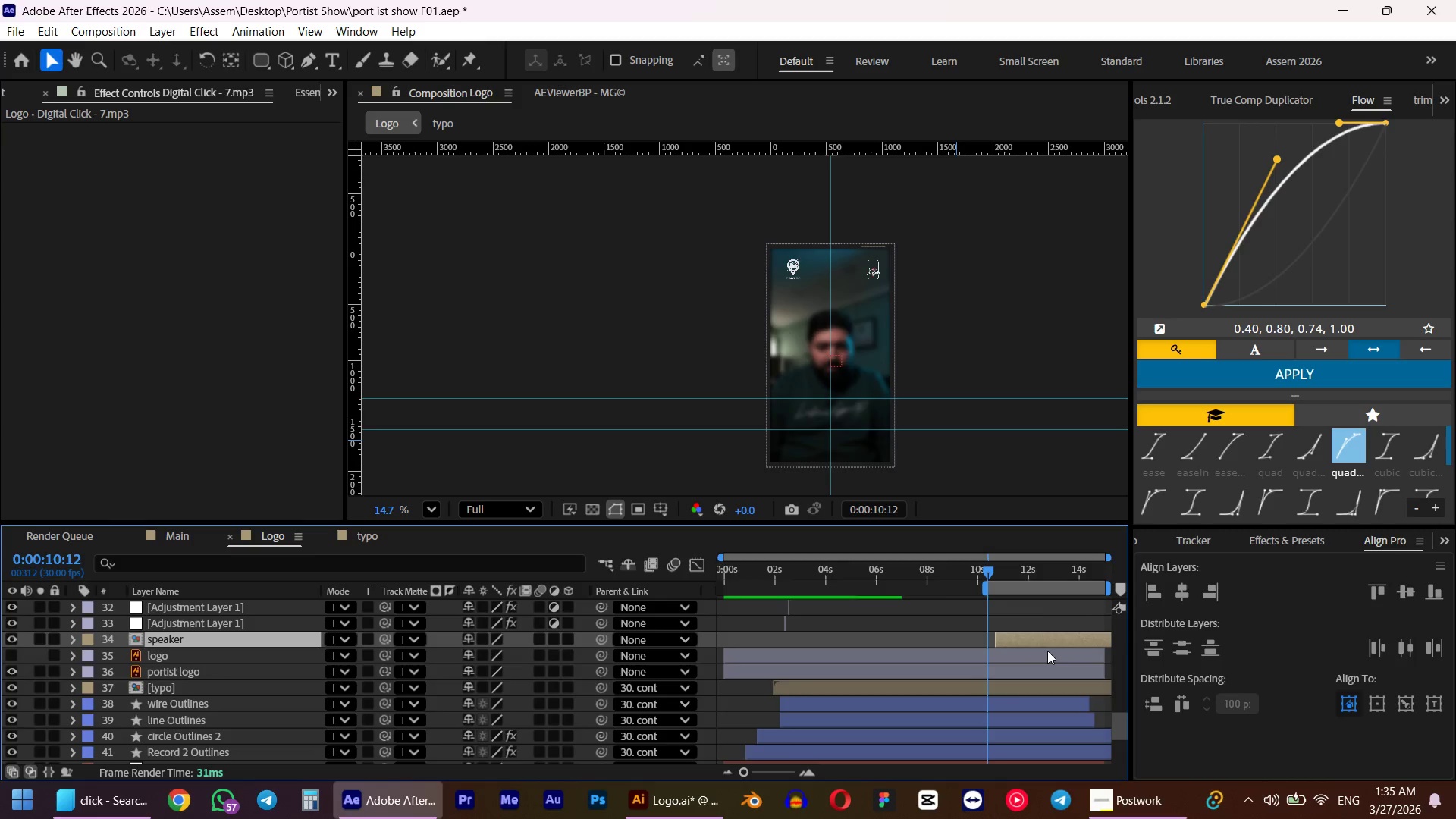 
key(Numpad0)
 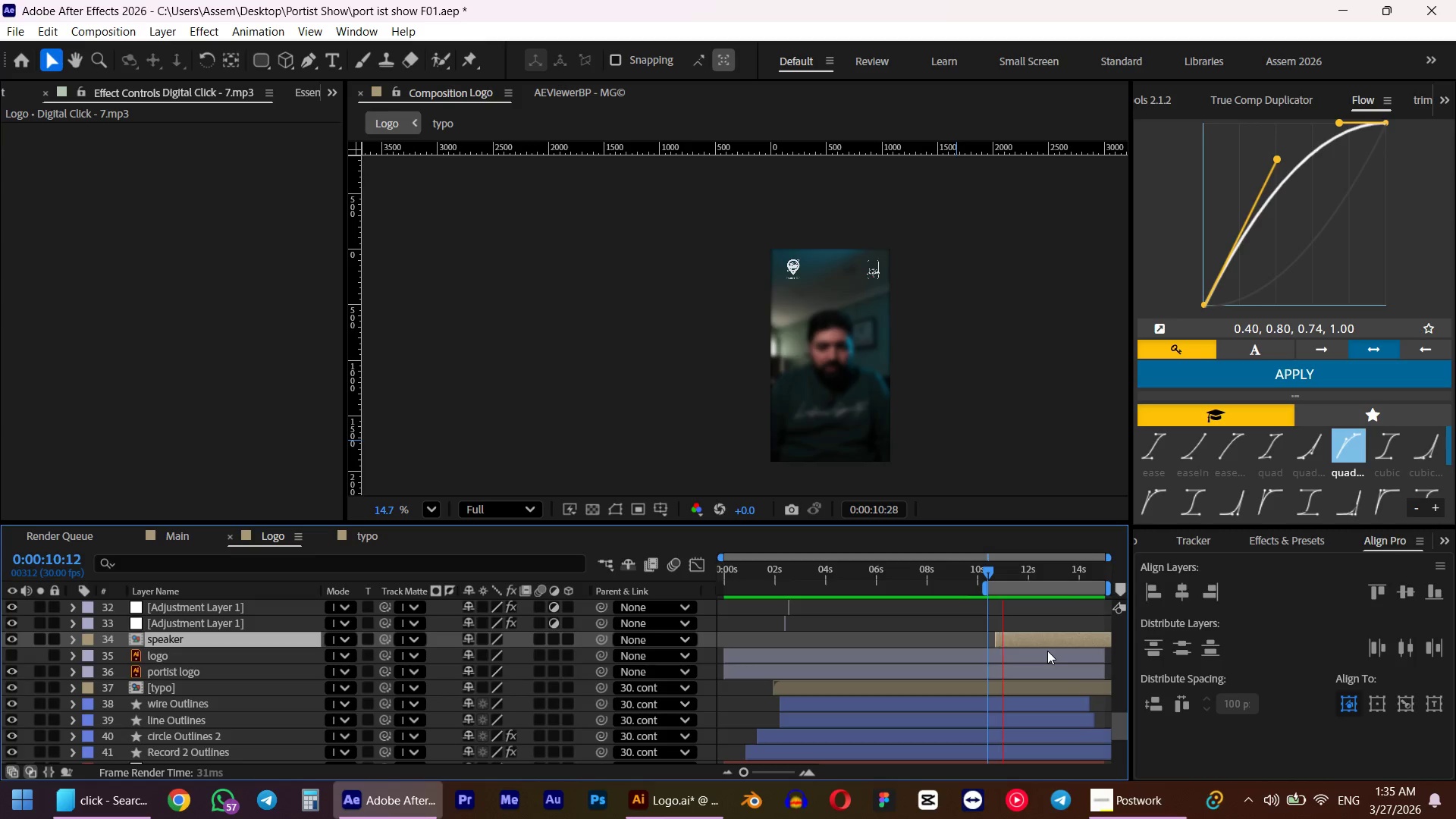 
wait(7.48)
 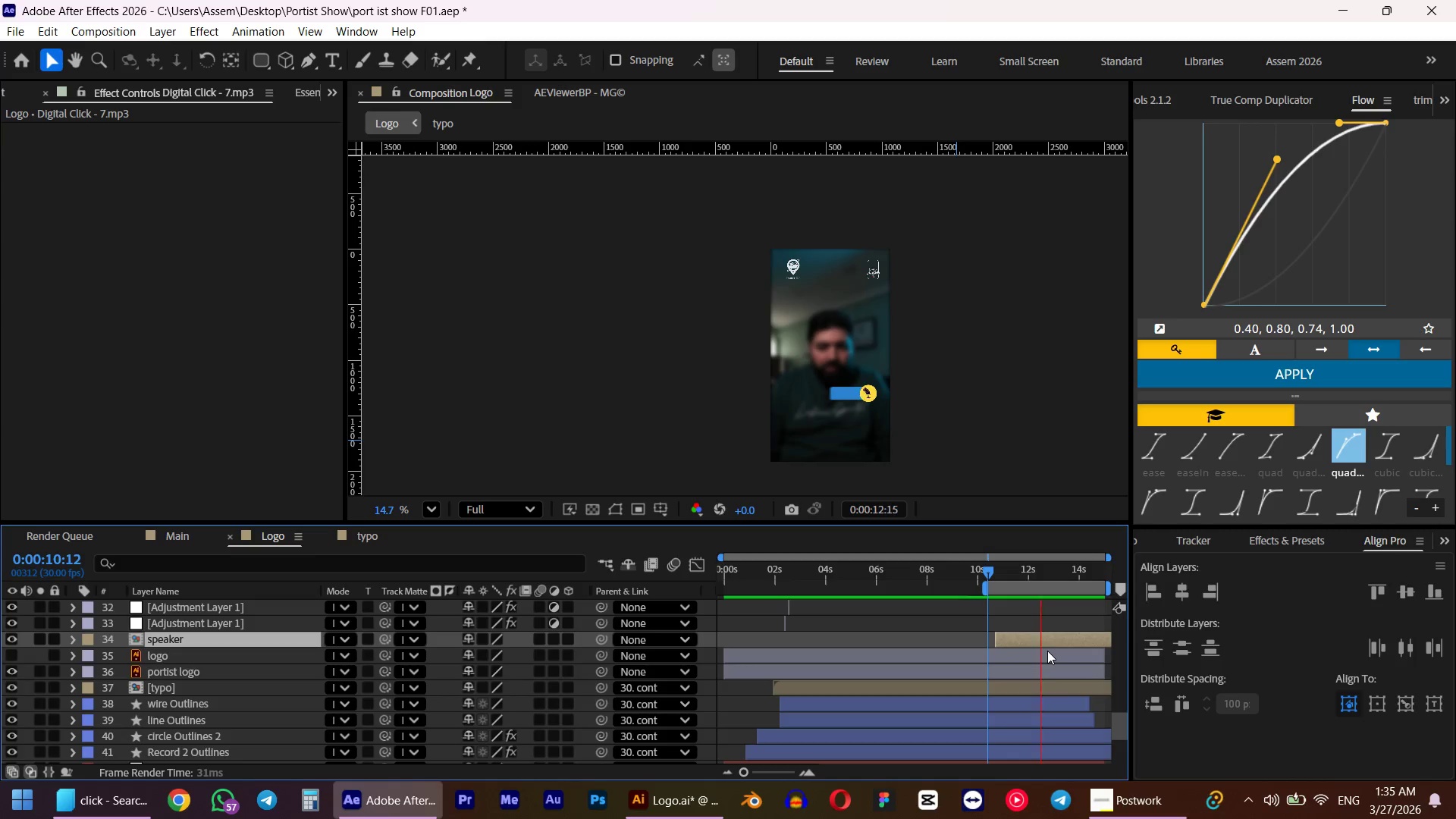 
key(Space)
 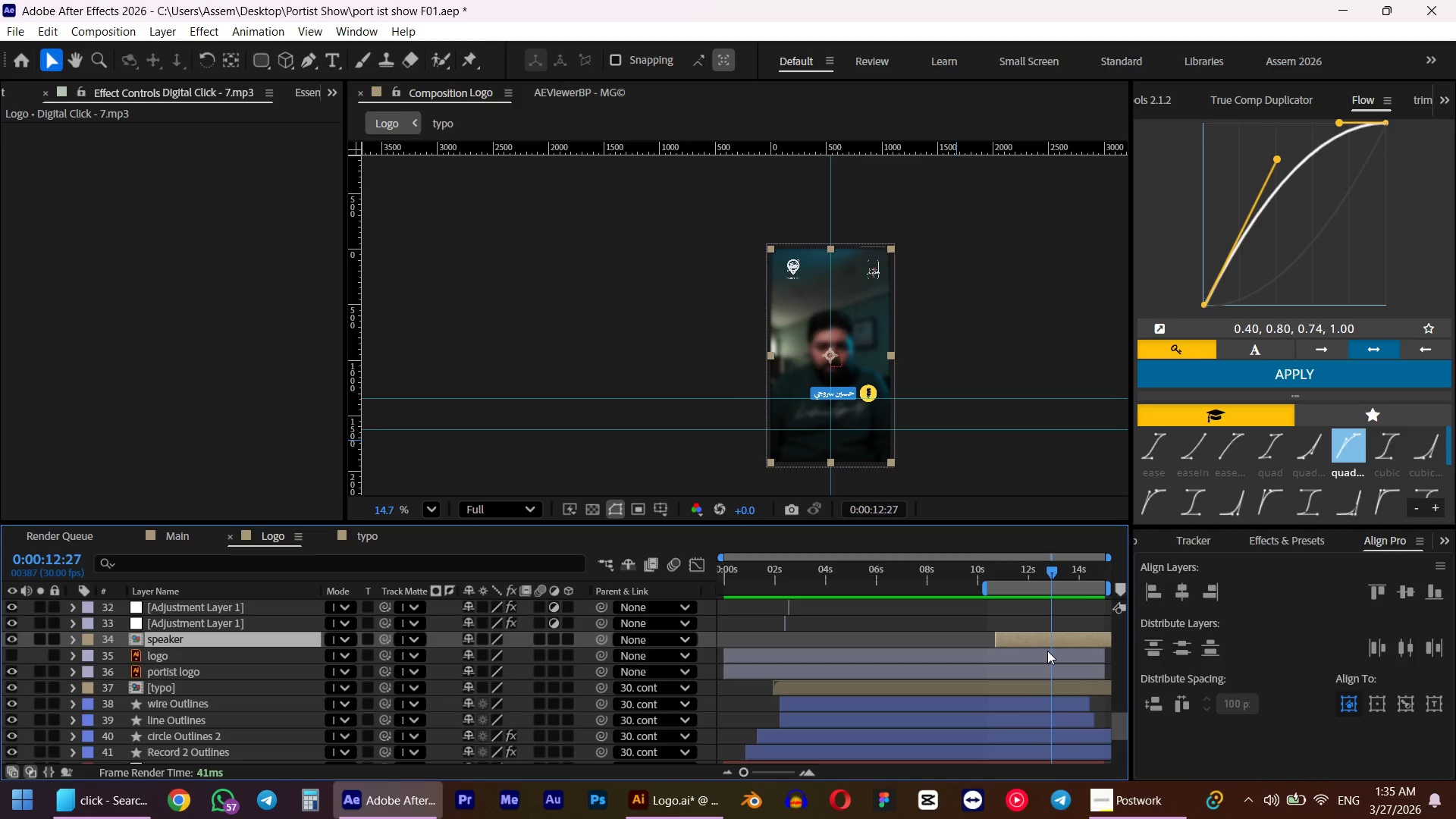 
key(Numpad0)
 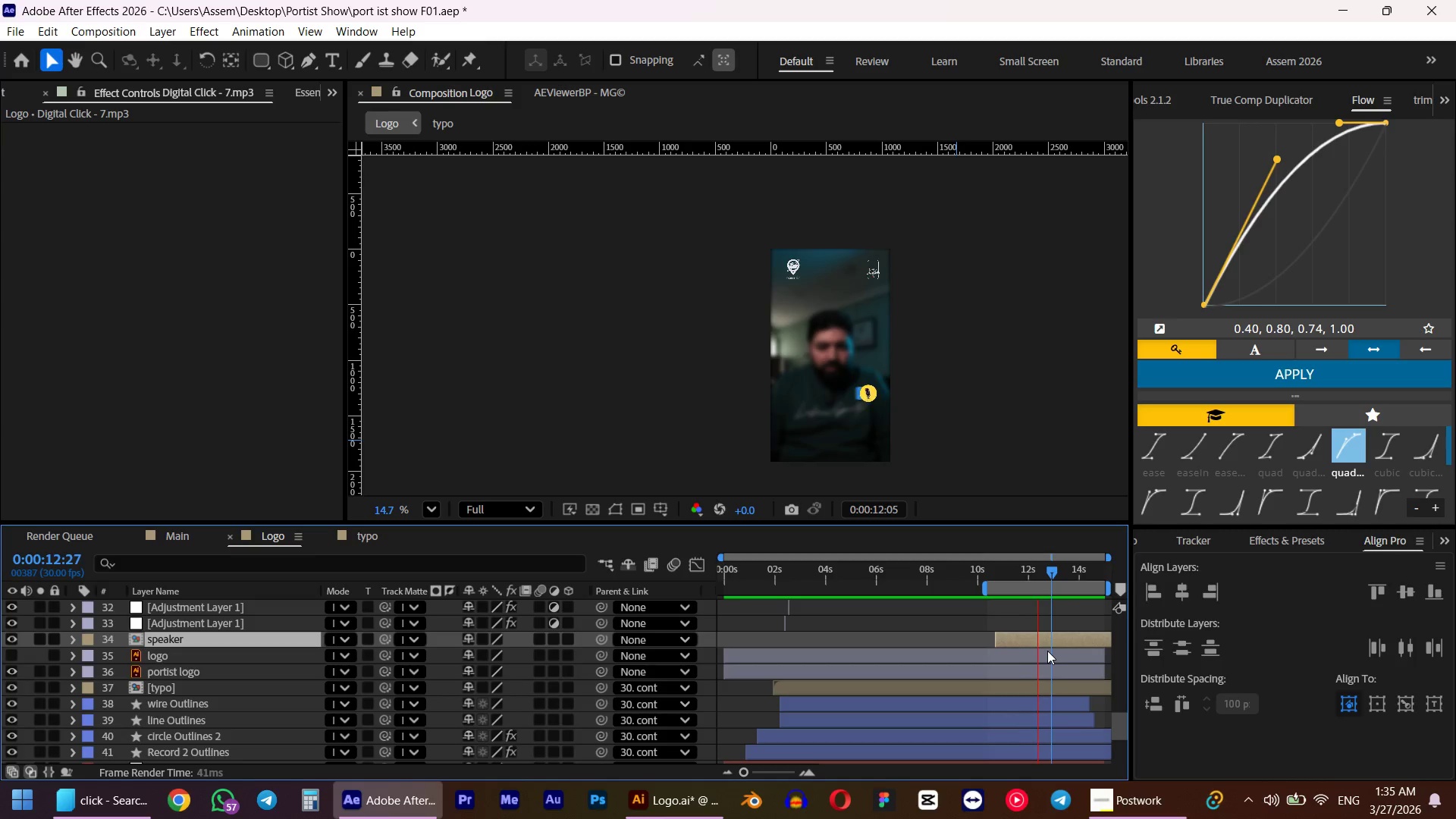 
key(Space)
 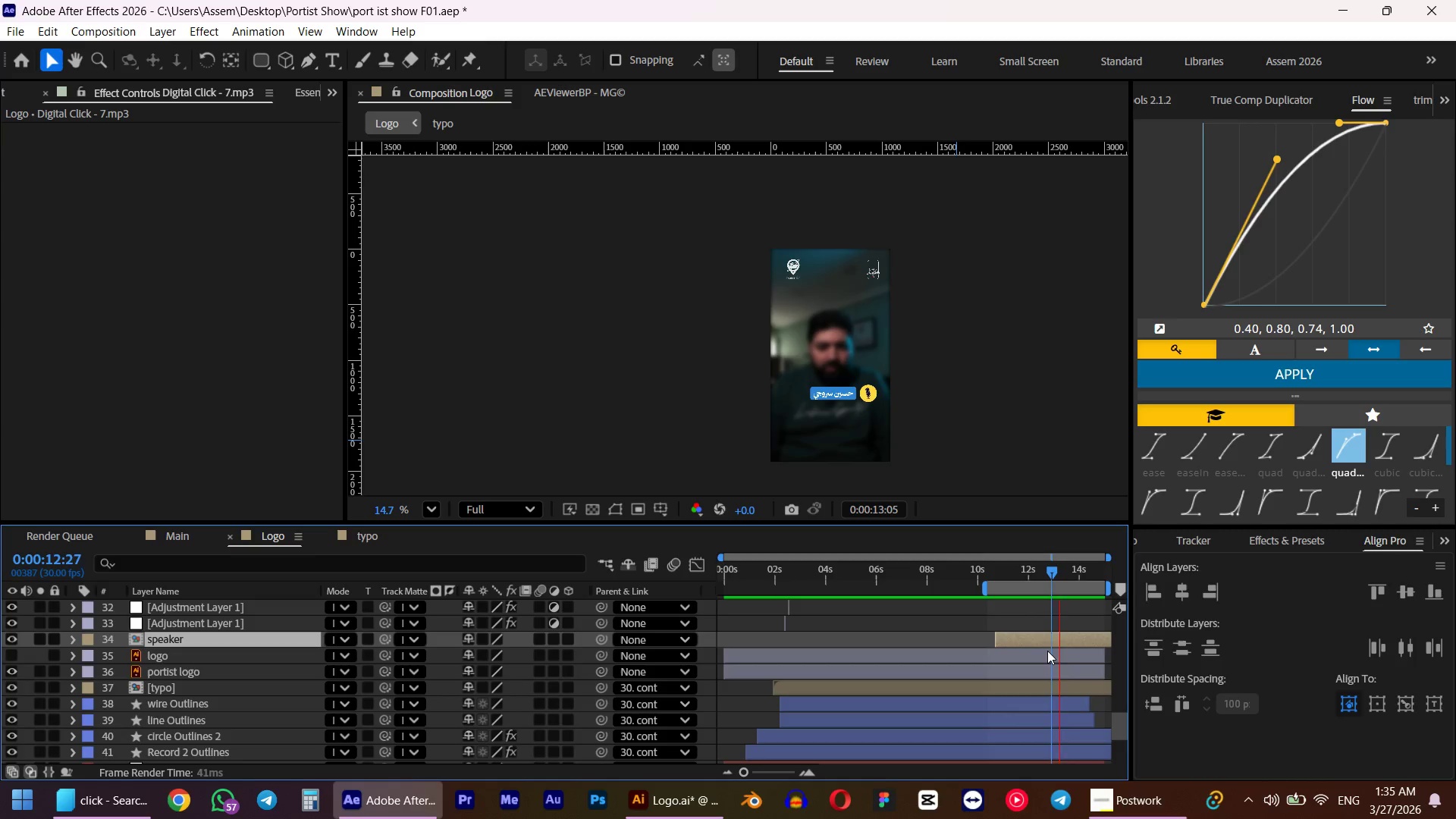 
hold_key(key=ControlLeft, duration=13.36)
 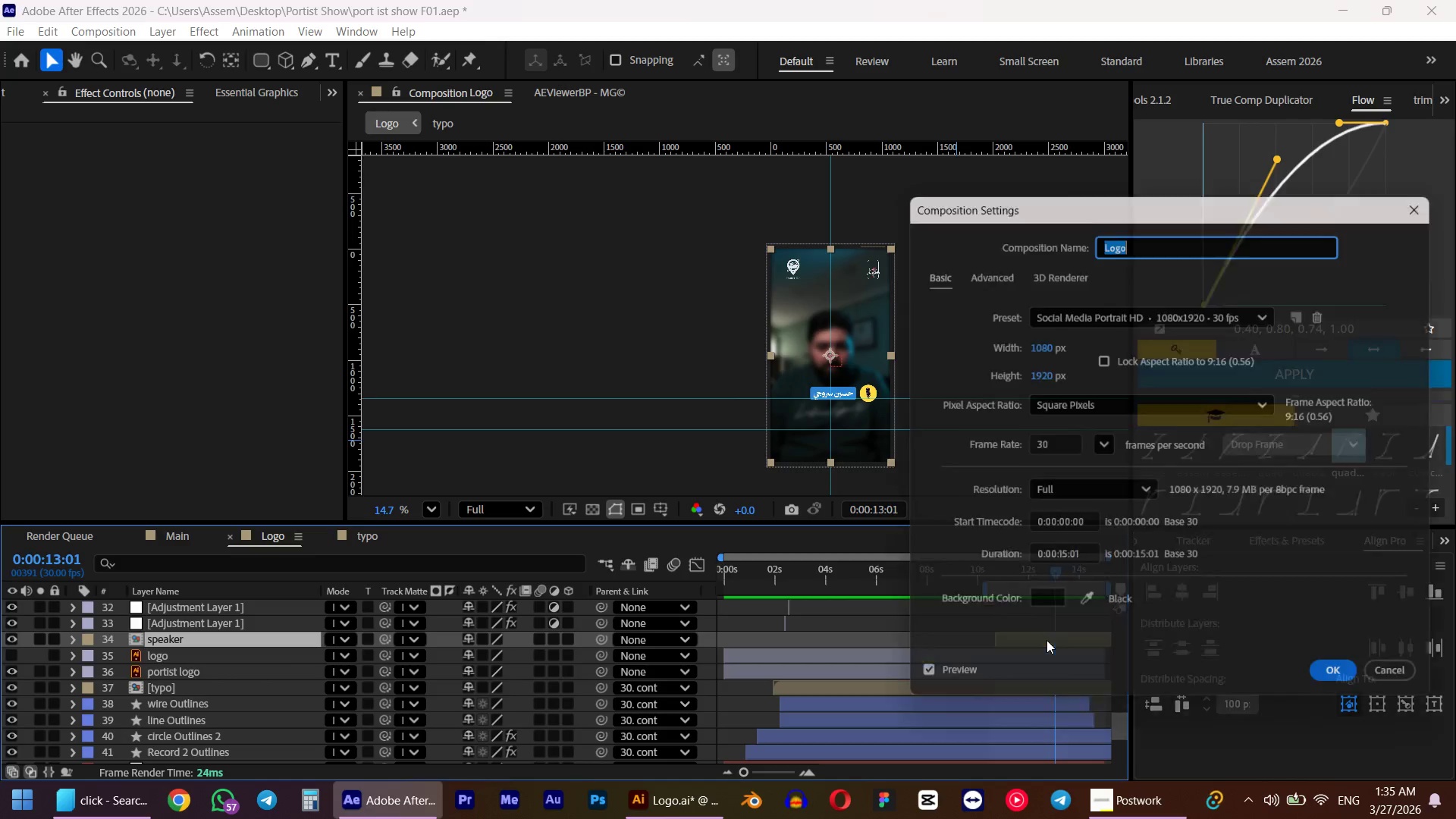 
key(N)
 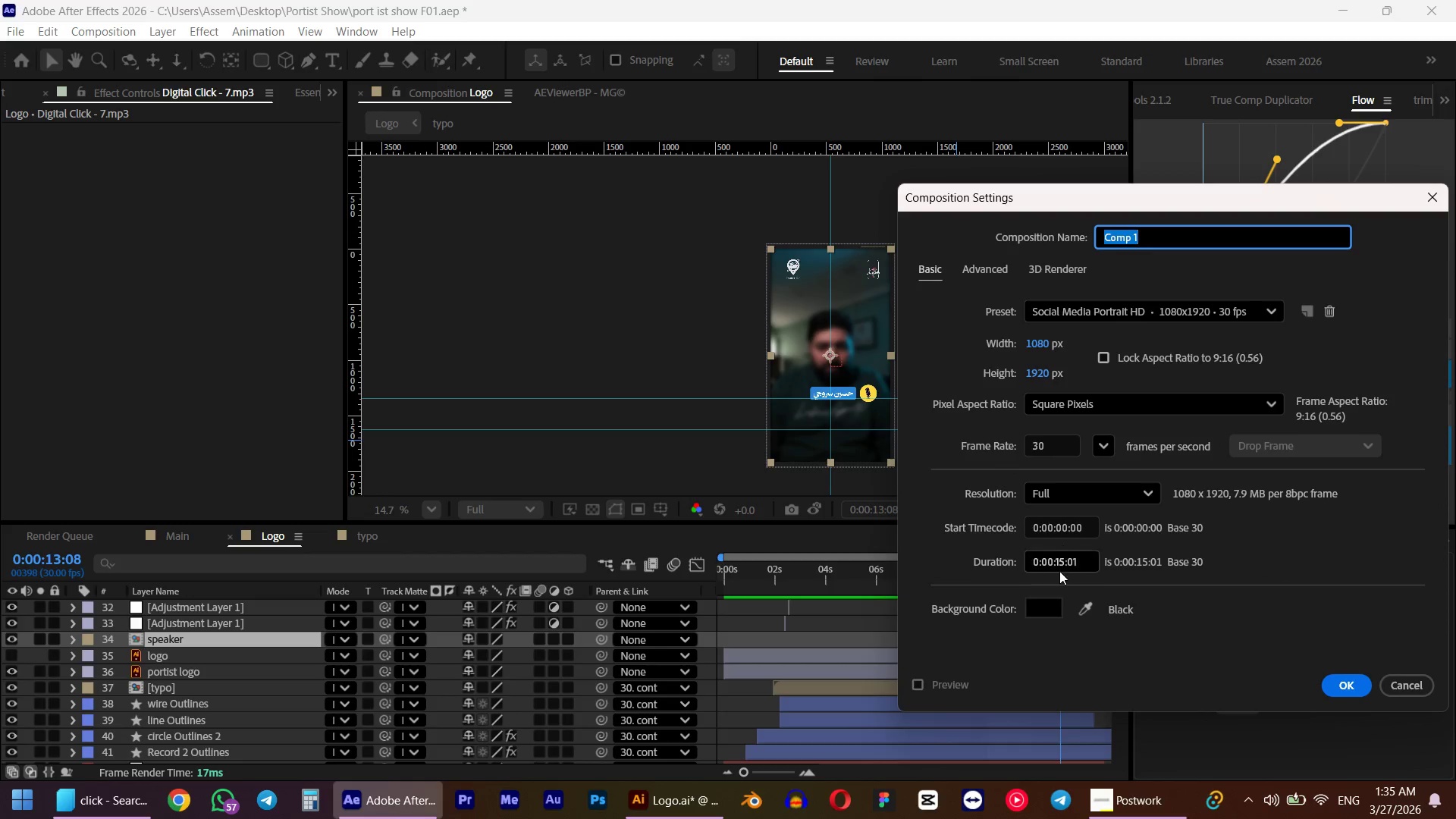 
left_click_drag(start_coordinate=[1059, 565], to_coordinate=[1055, 565])
 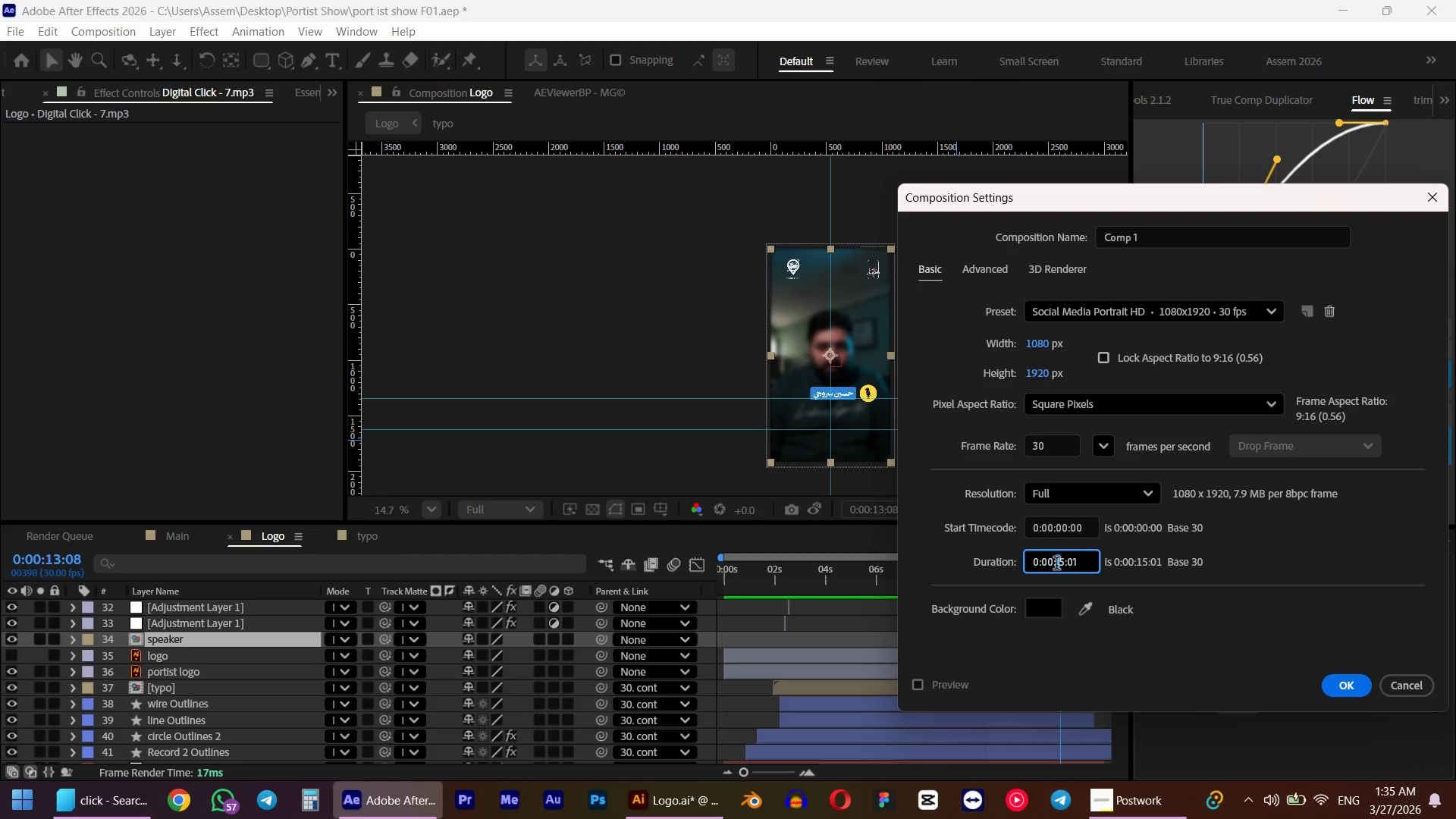 
key(Numpad2)
 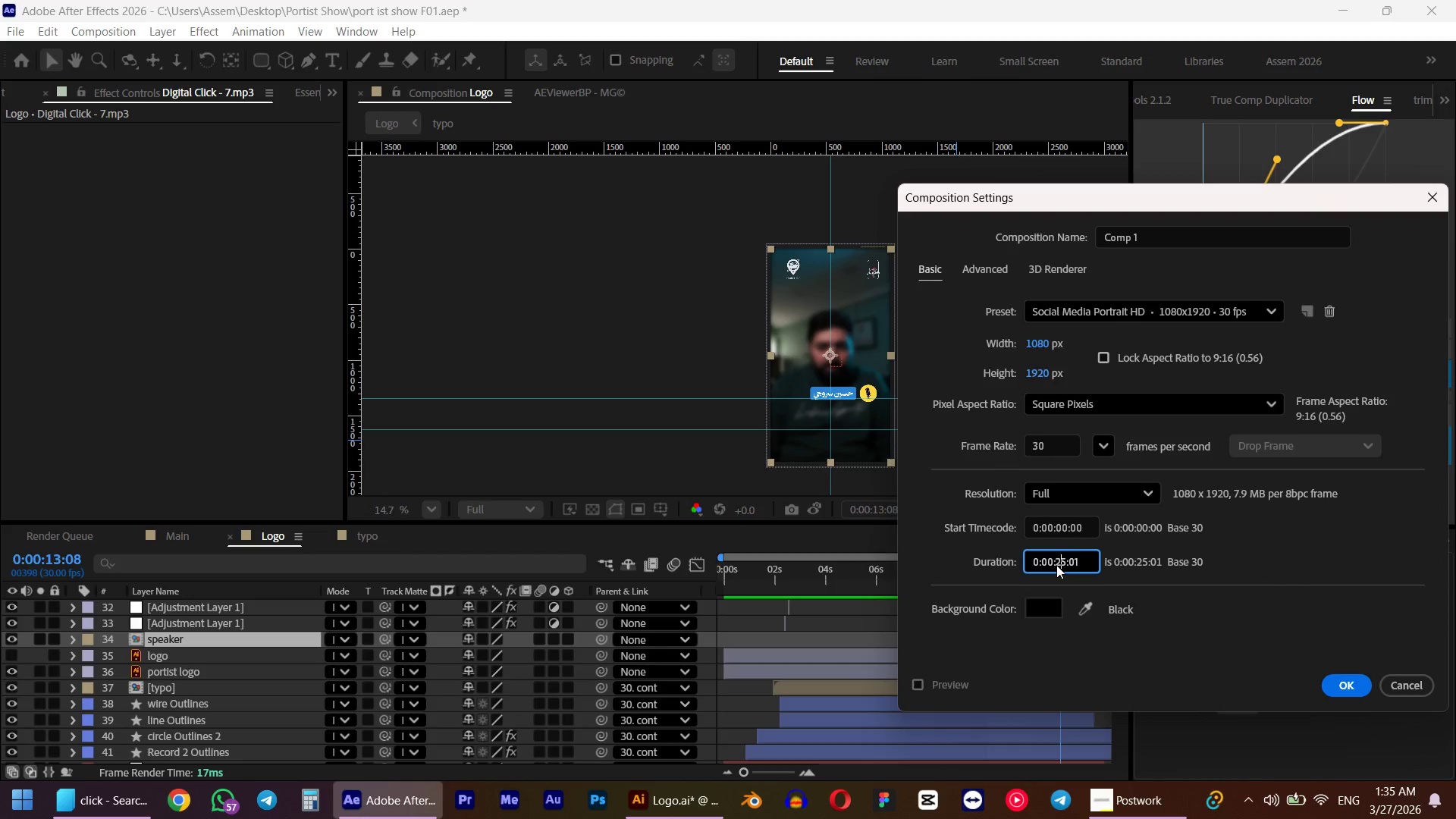 
key(NumpadEnter)